 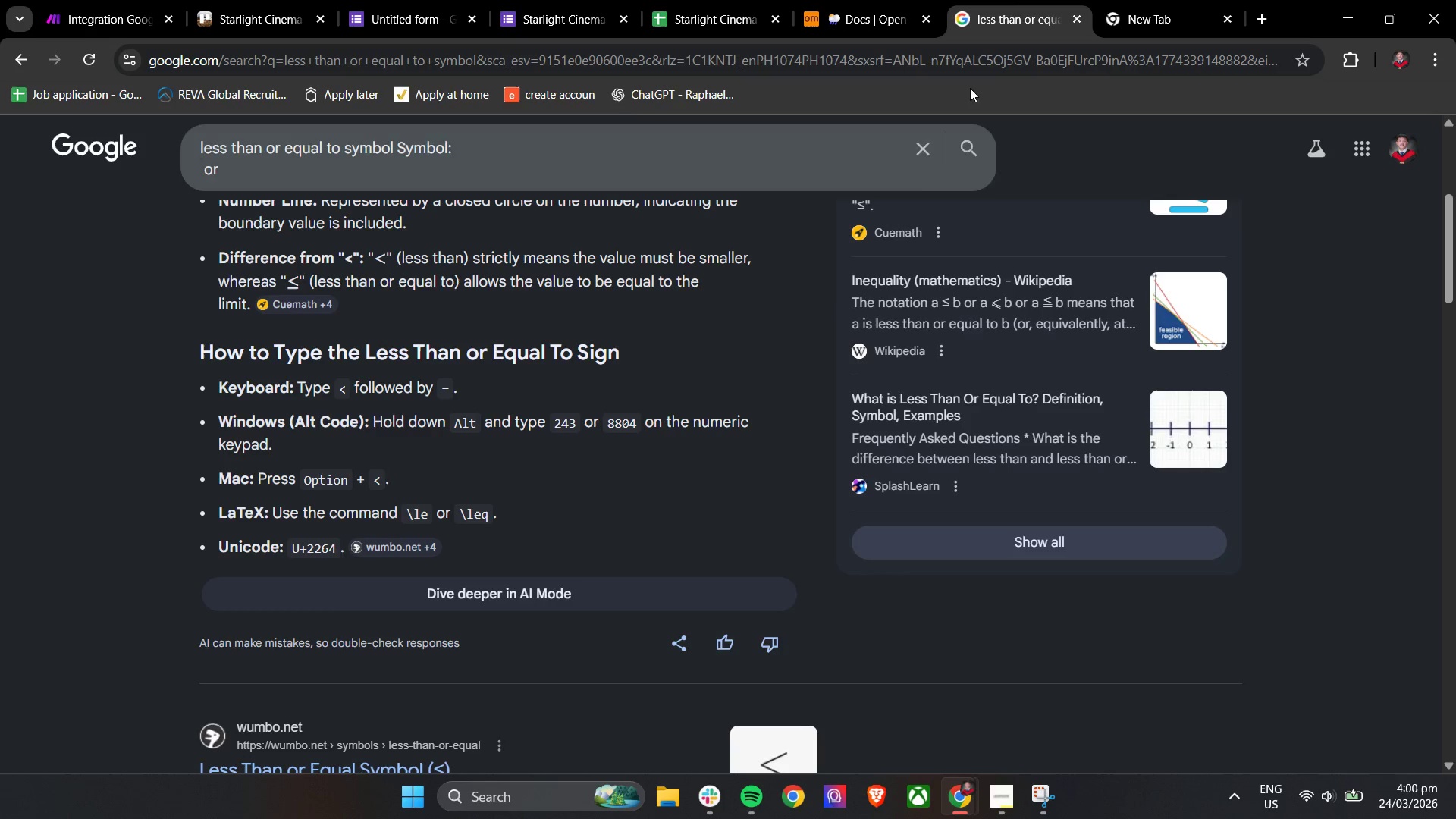 
scroll: coordinate [515, 582], scroll_direction: down, amount: 4.0
 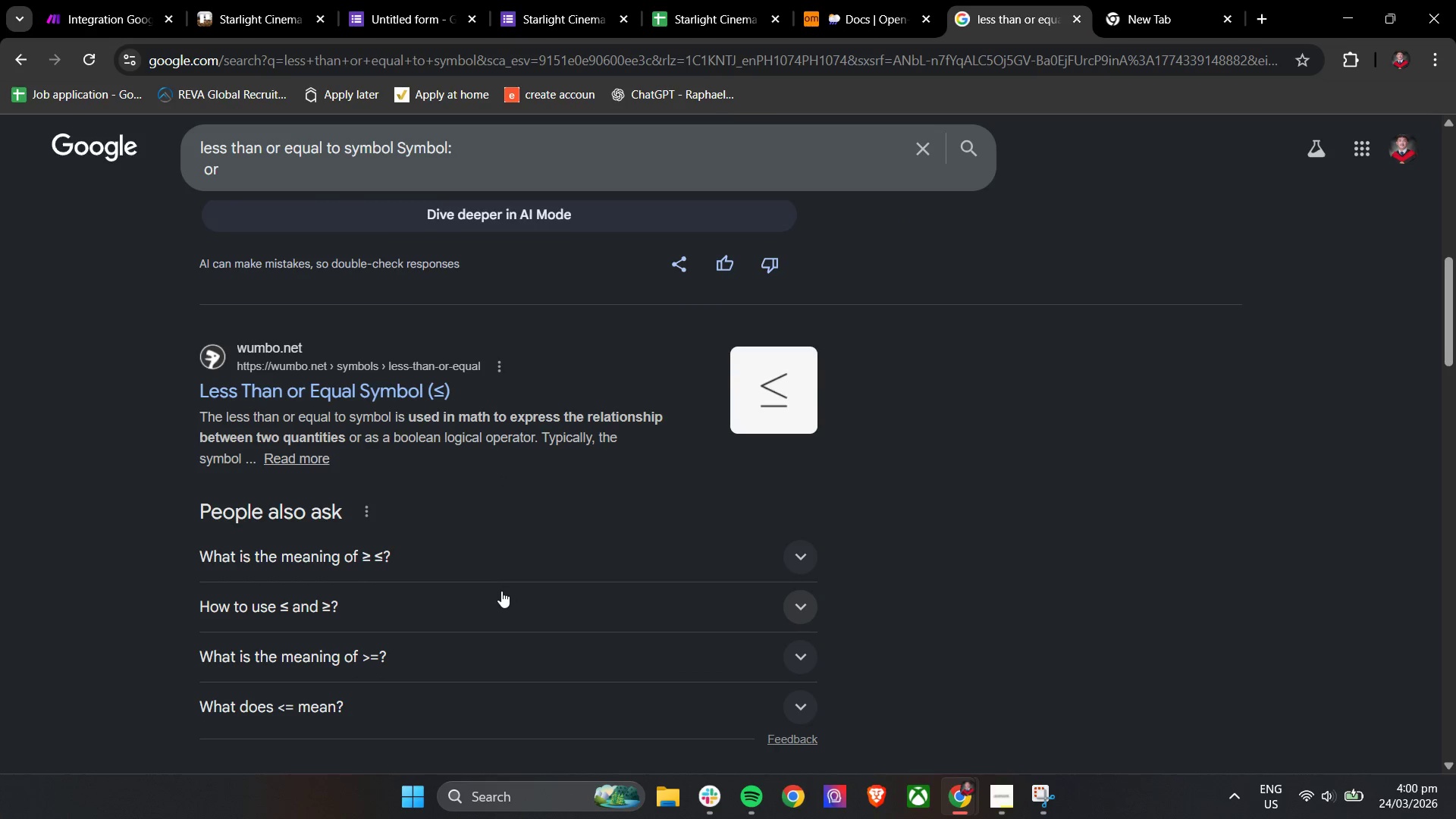 
scroll: coordinate [496, 600], scroll_direction: up, amount: 3.0
 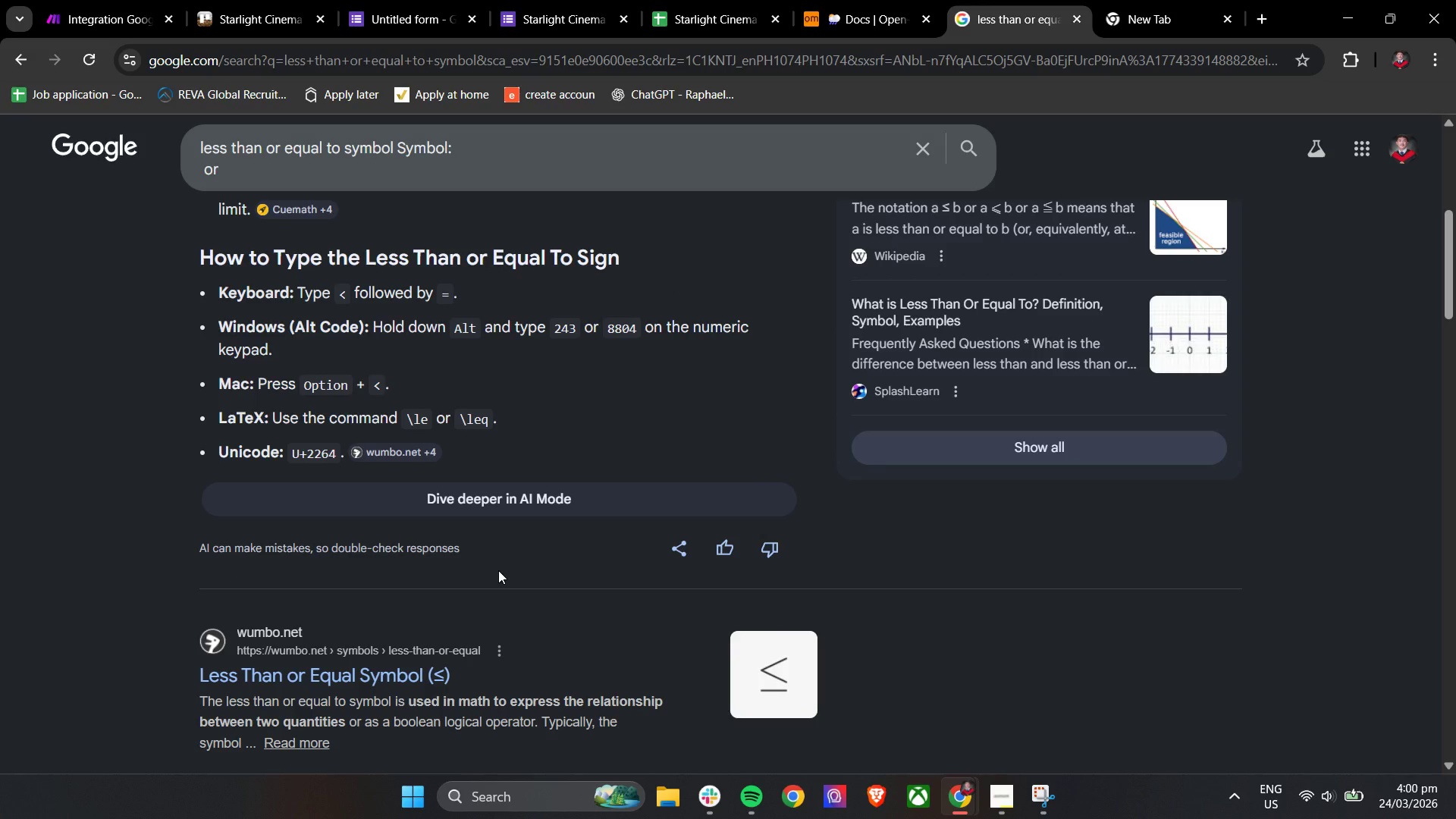 
wait(6.92)
 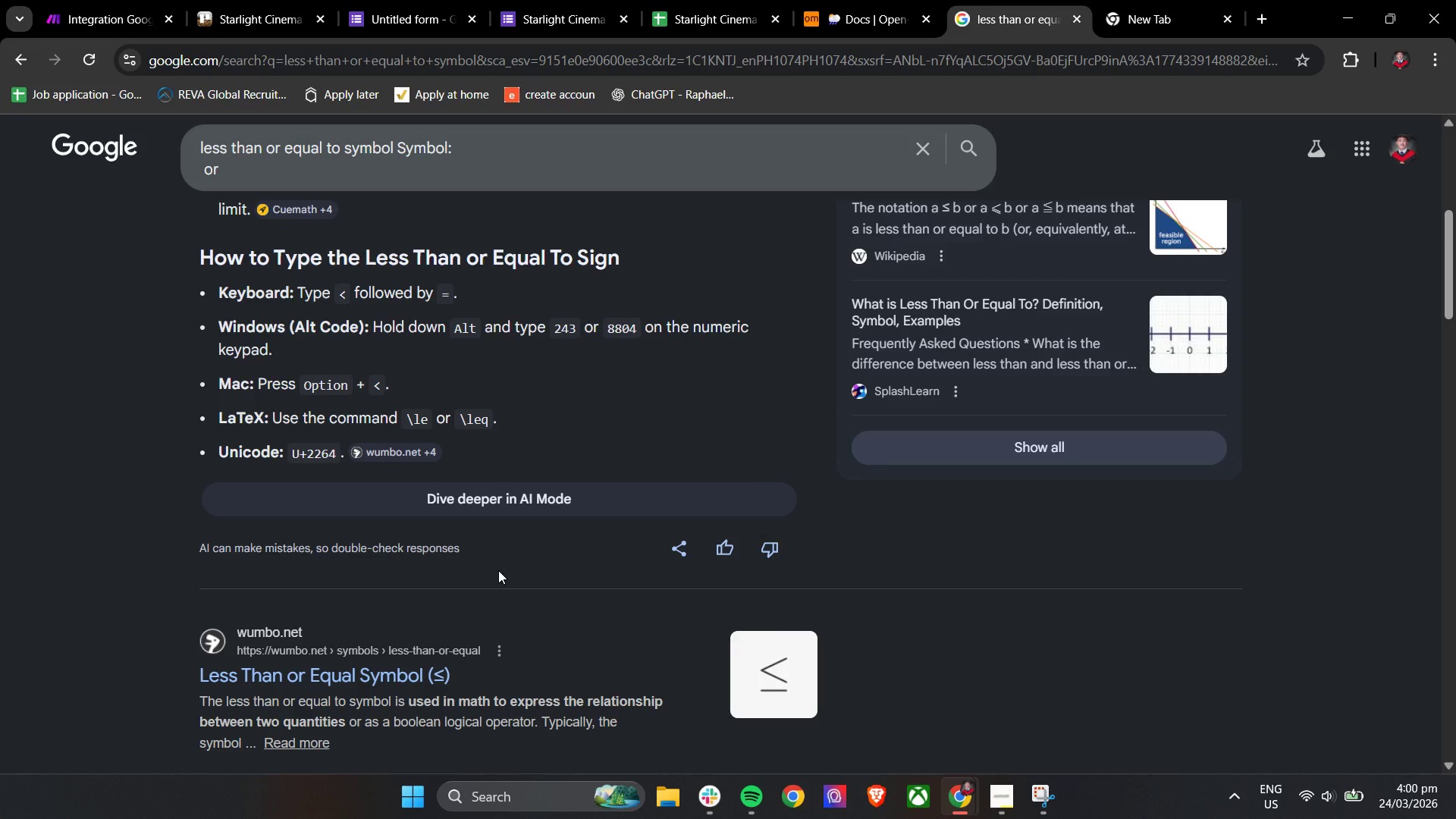 
scroll: coordinate [498, 570], scroll_direction: up, amount: 1.0
 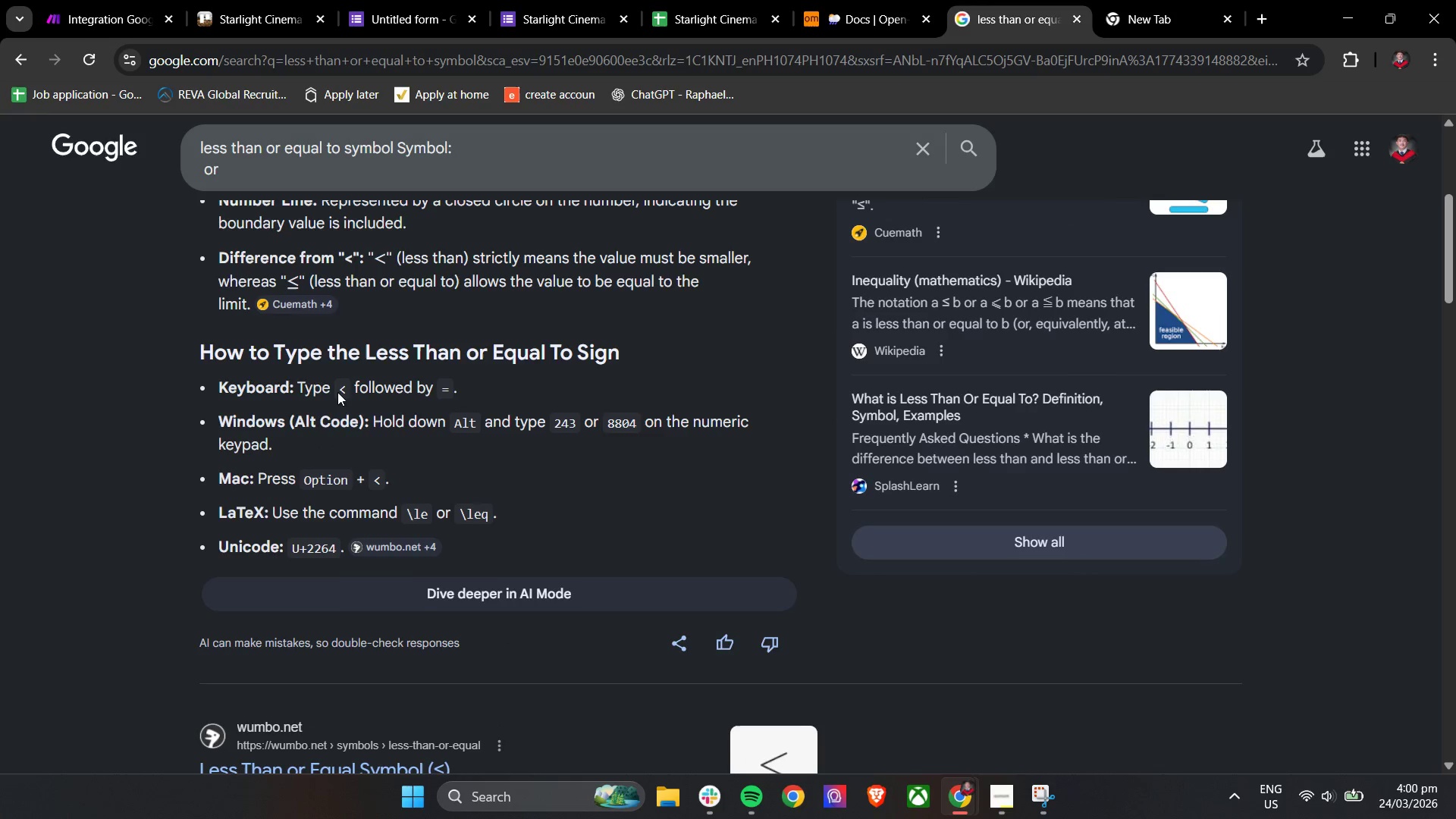 
left_click_drag(start_coordinate=[337, 384], to_coordinate=[344, 385])
 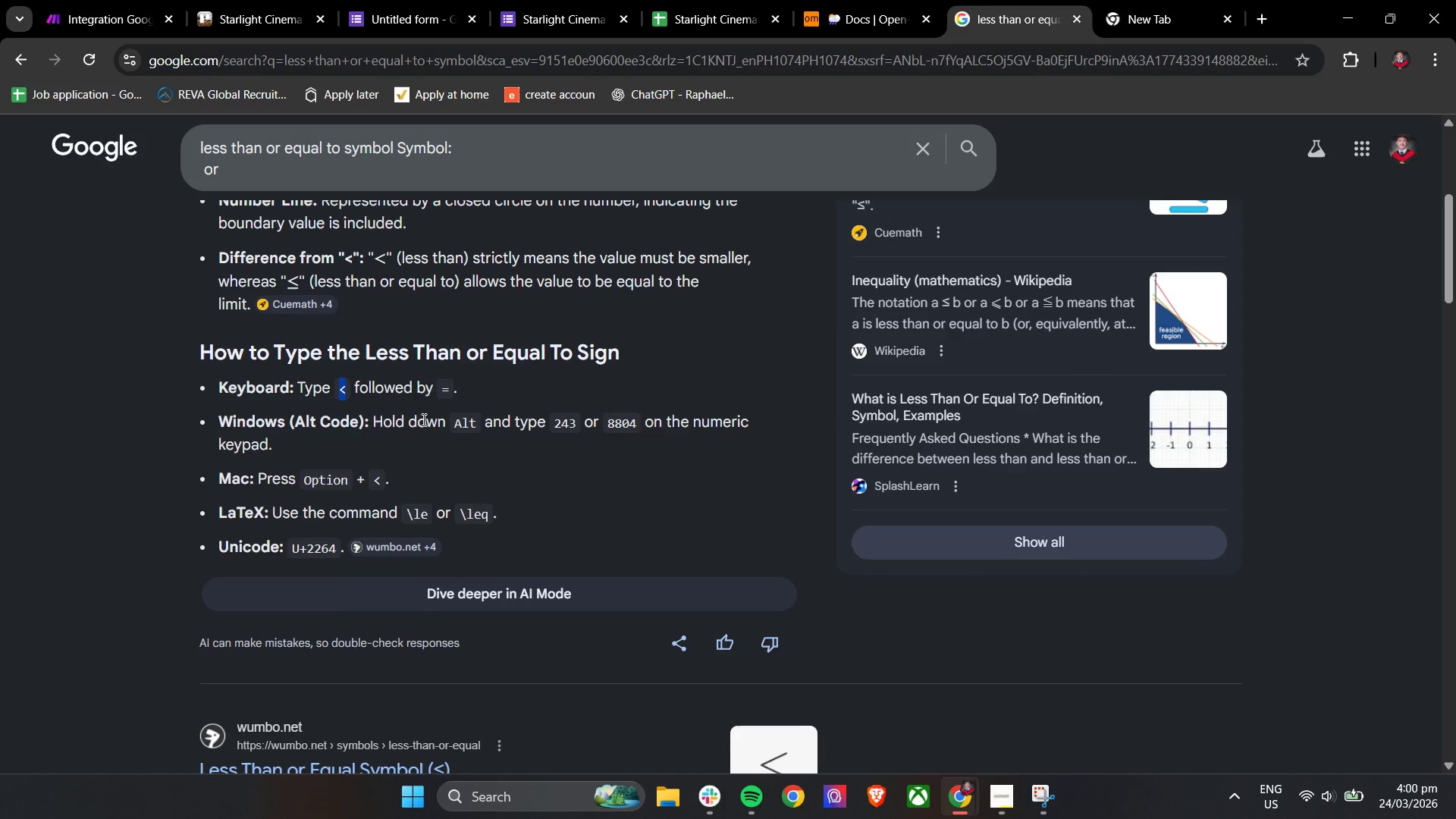 
key(Control+C)
 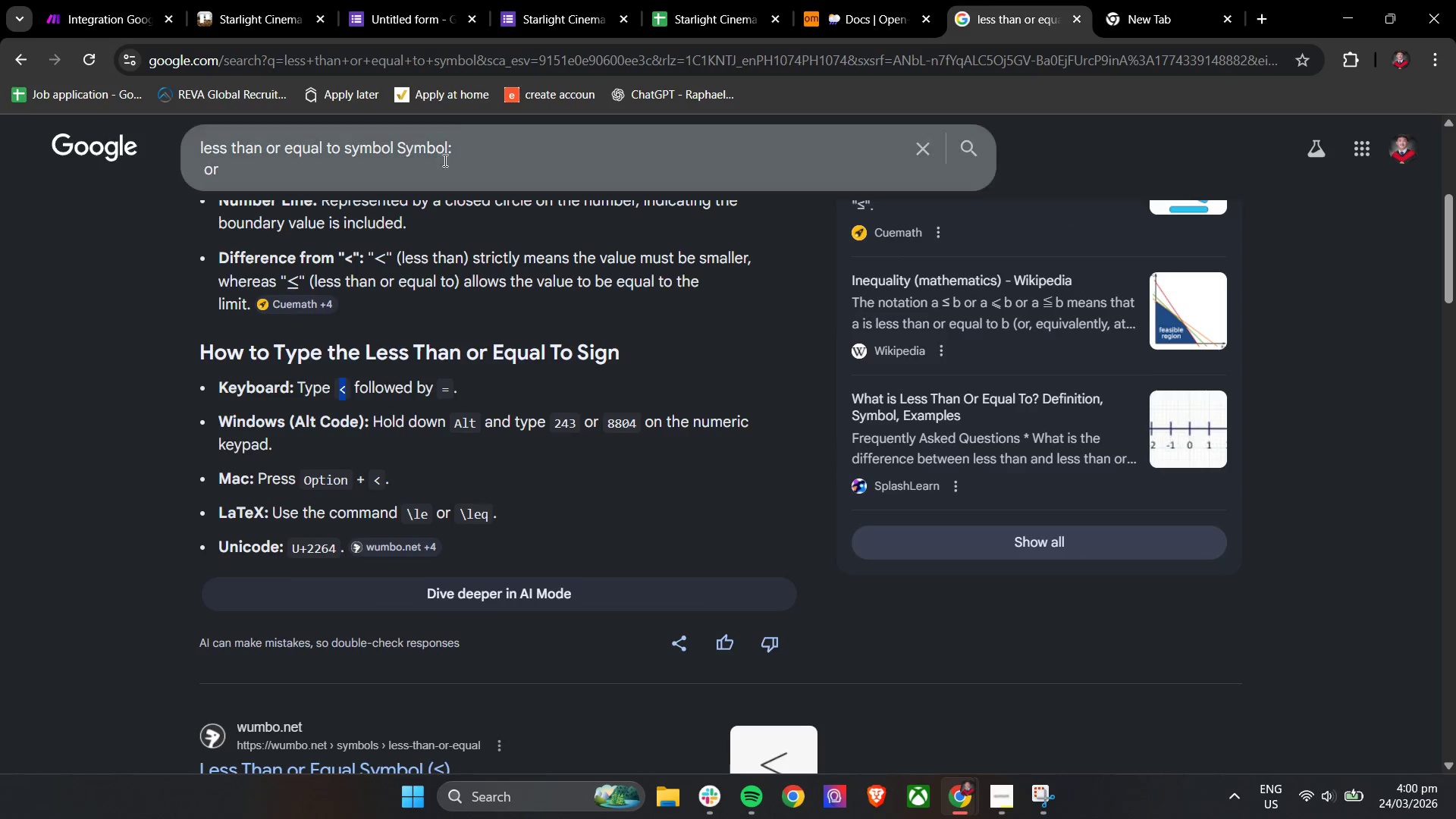 
key(Control+C)
 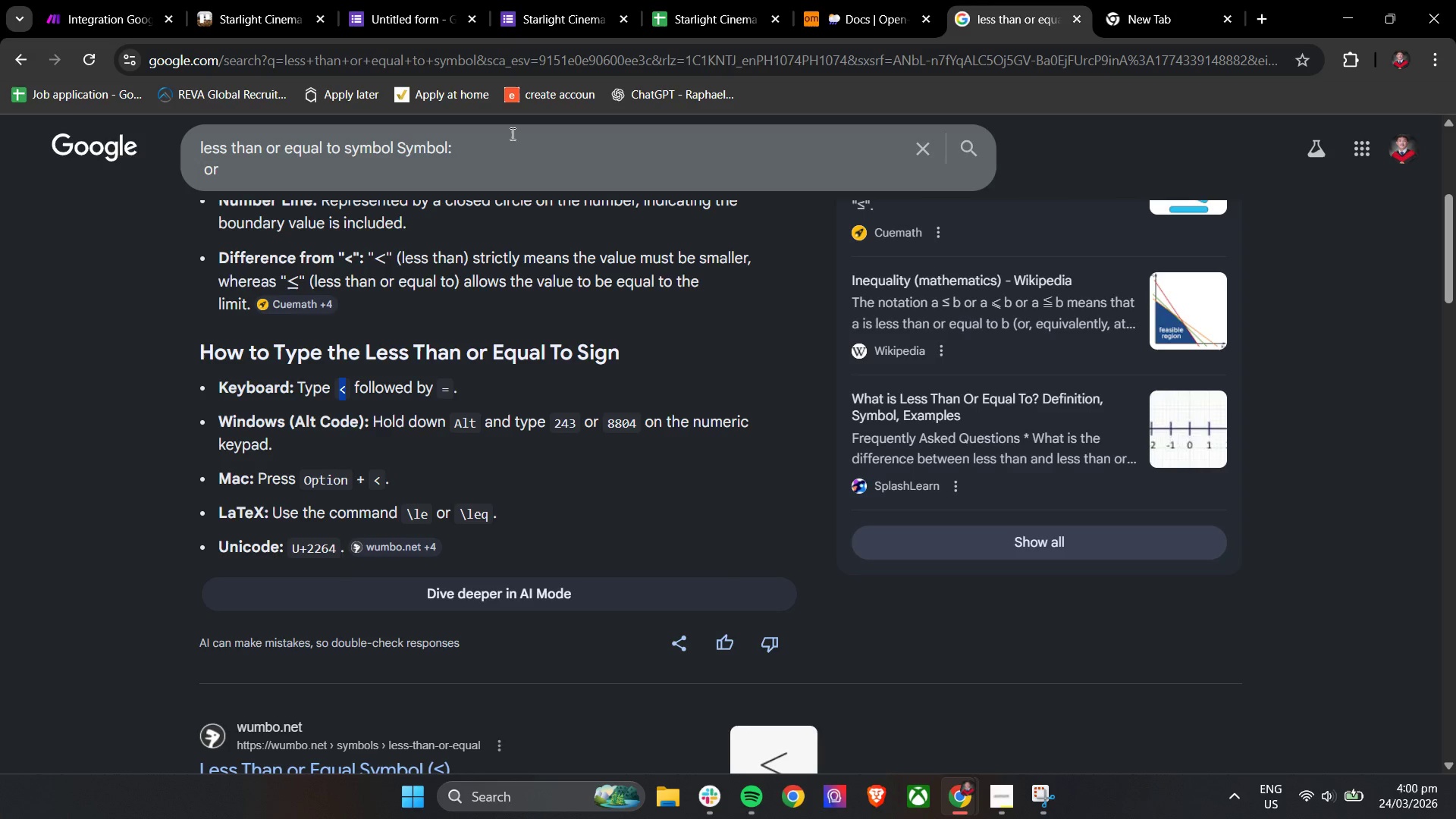 
left_click_drag(start_coordinate=[511, 133], to_coordinate=[512, 138])
 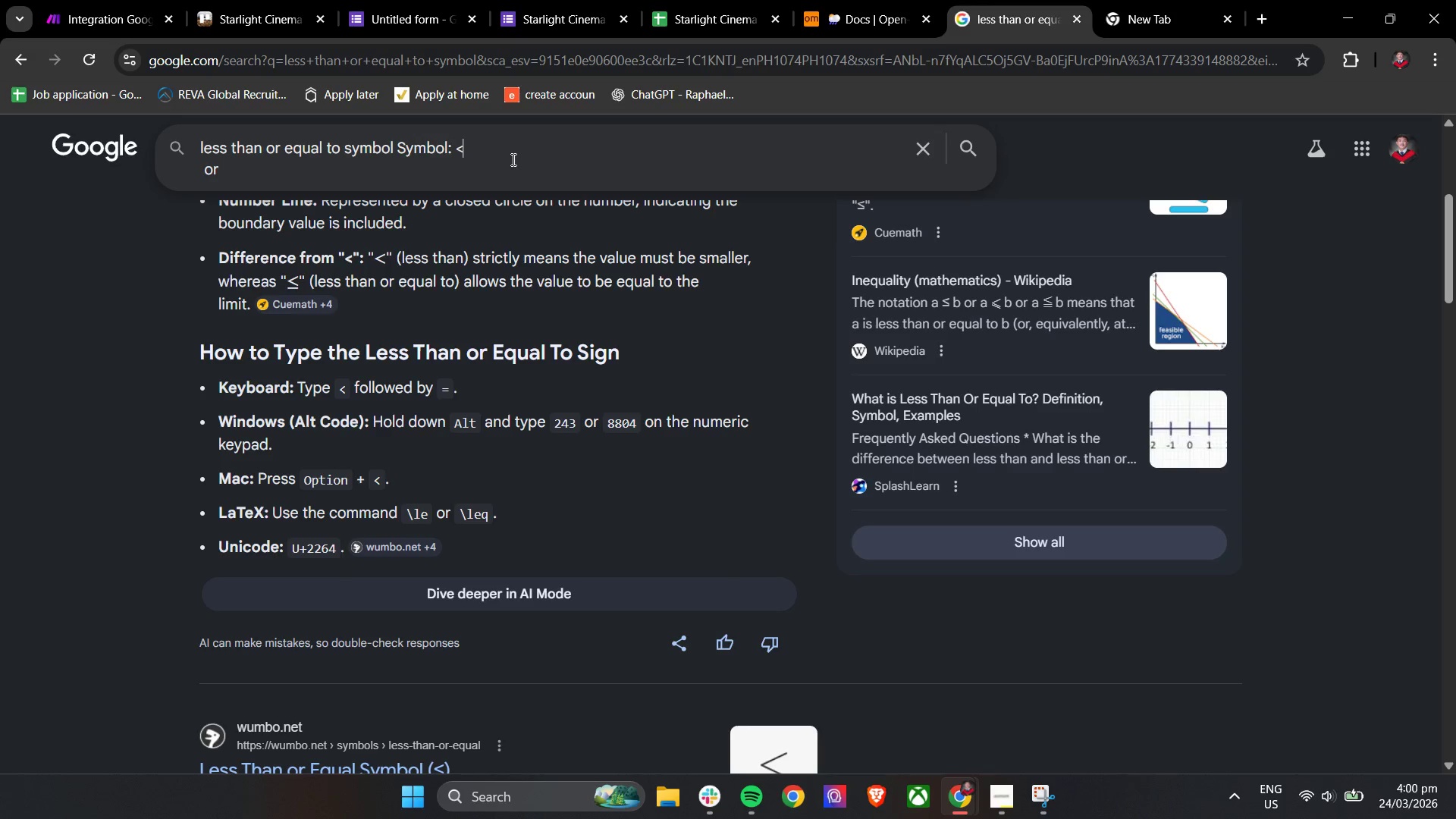 
key(Control+V)
 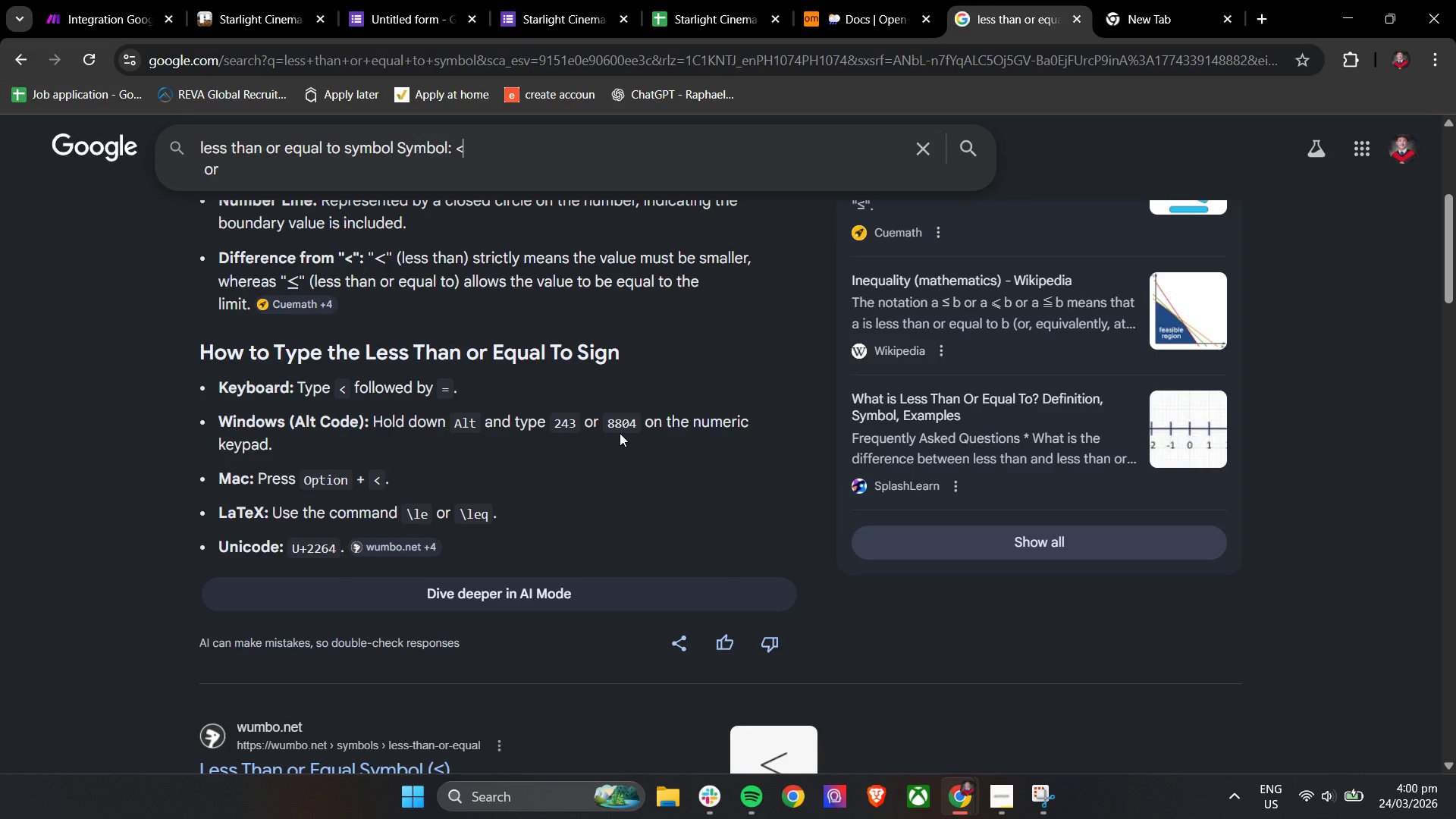 
scroll: coordinate [641, 425], scroll_direction: none, amount: 0.0
 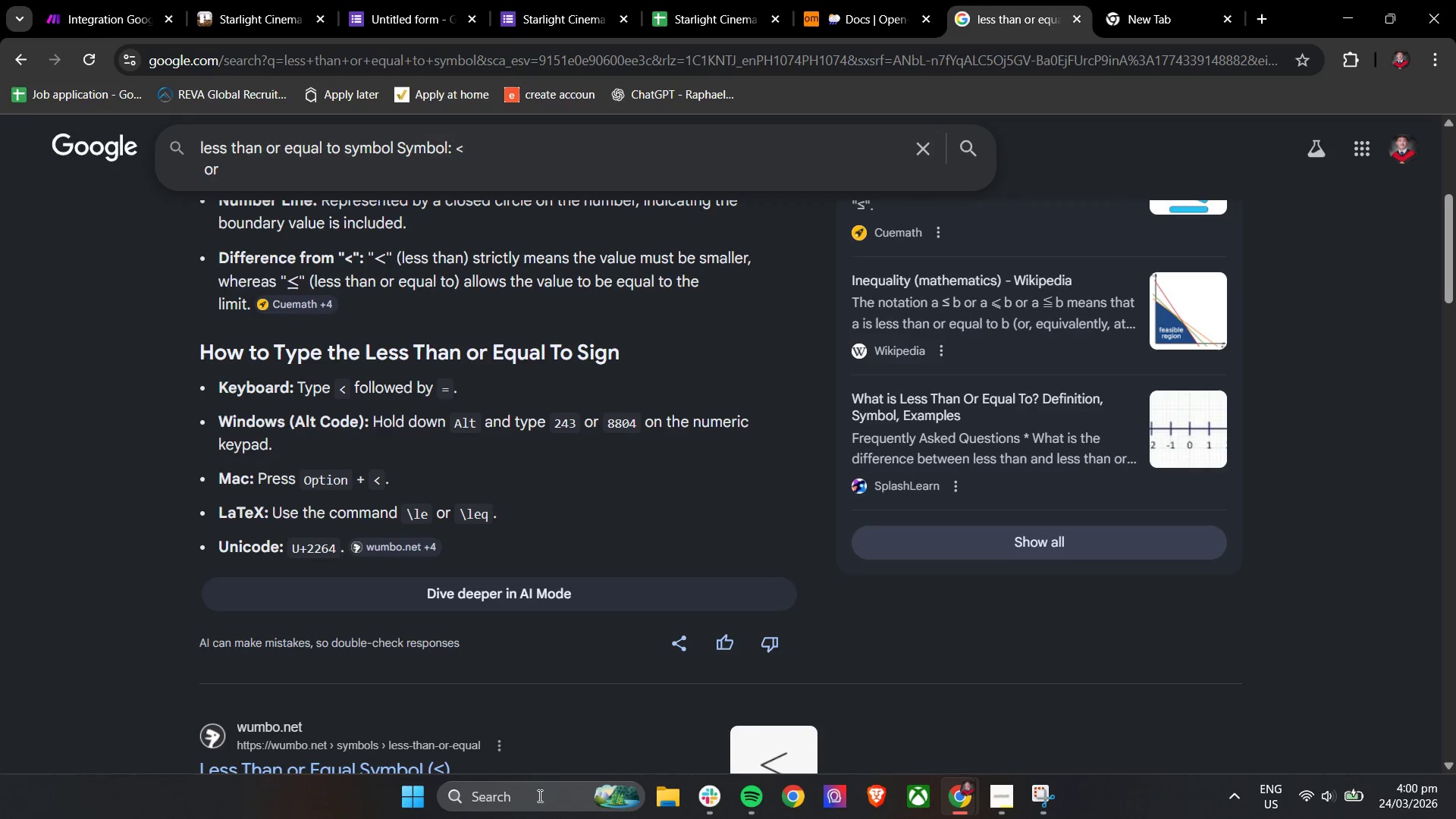 
left_click([538, 805])
 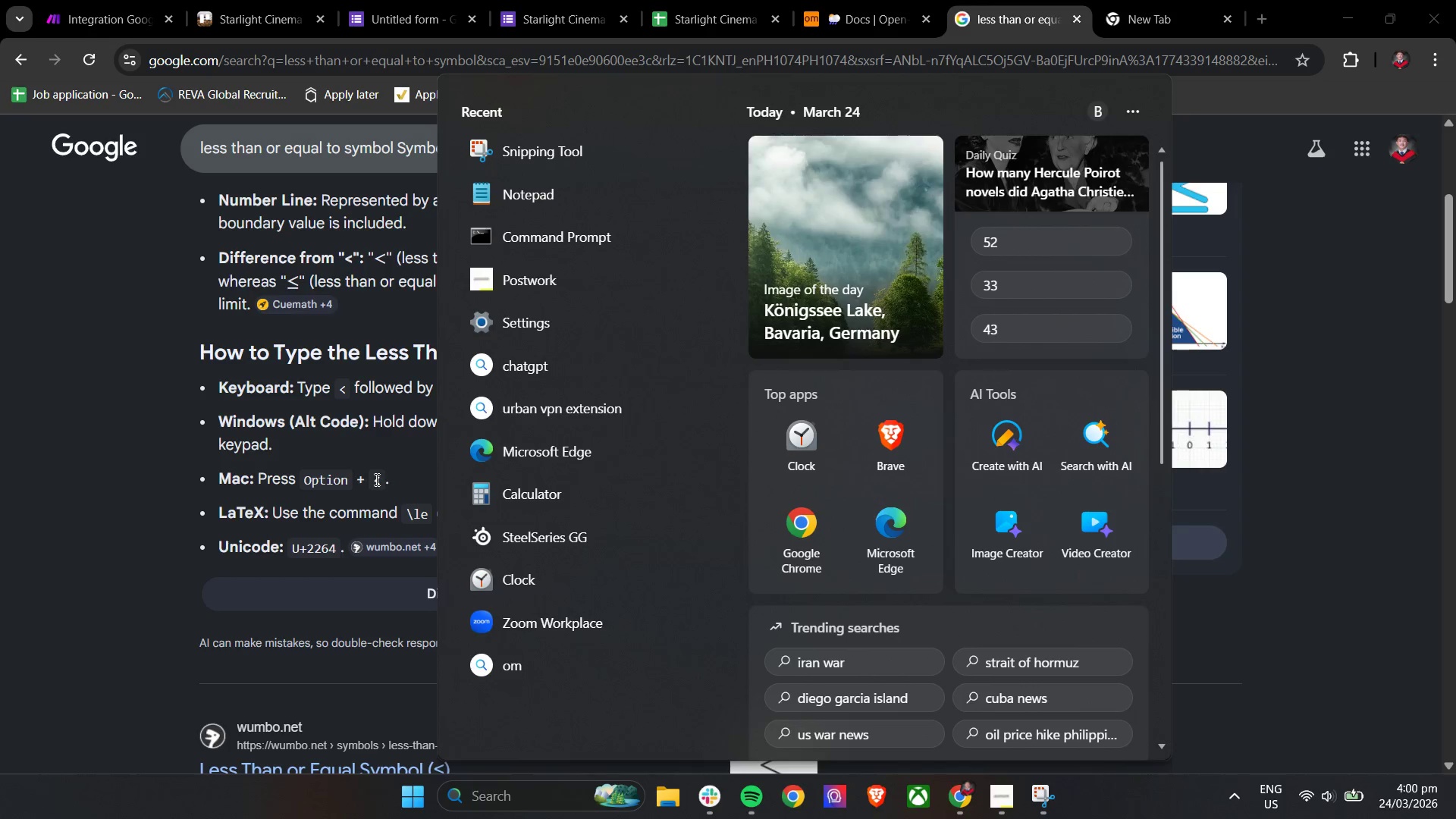 
left_click([577, 190])
 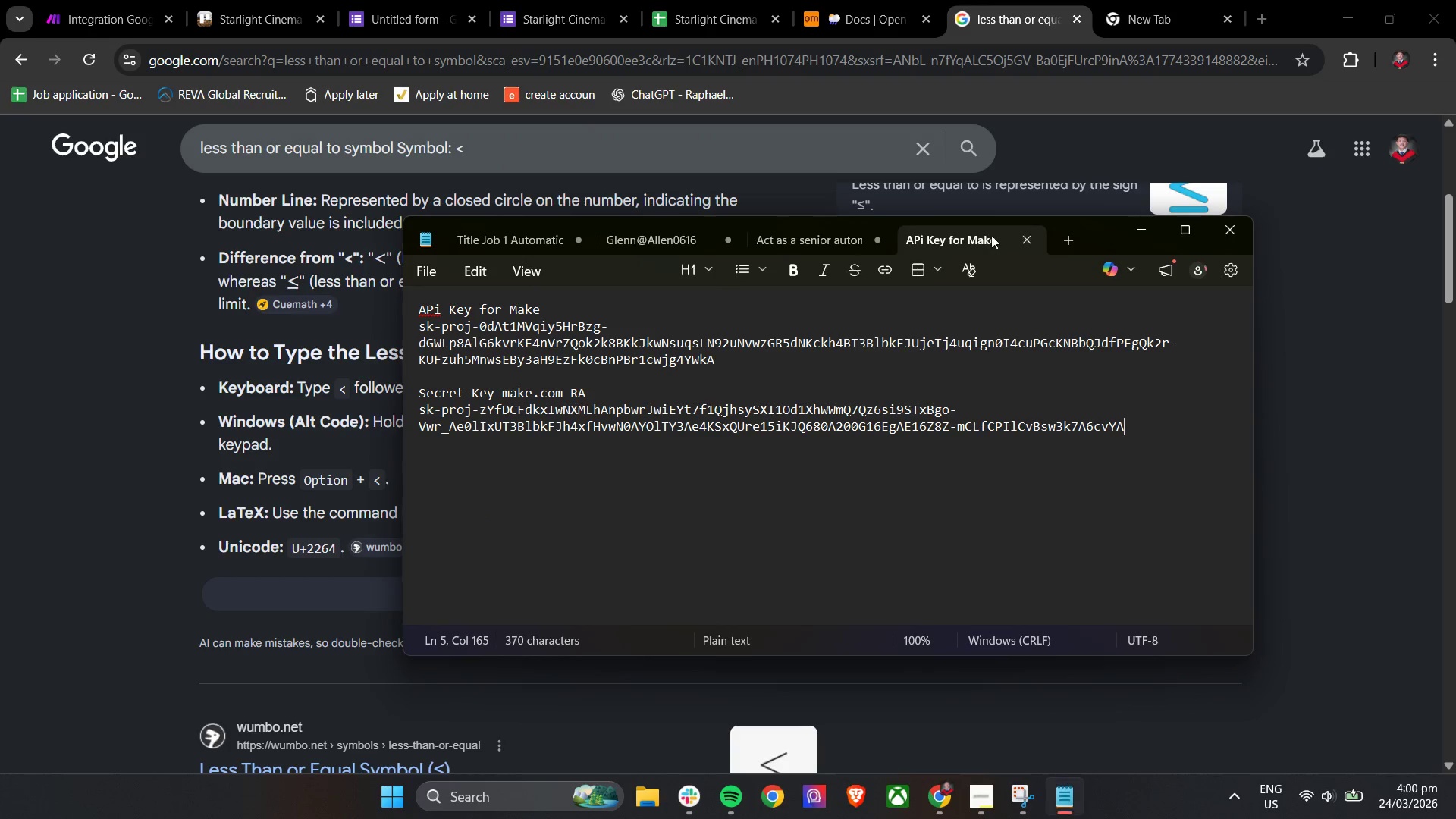 
left_click([1068, 241])
 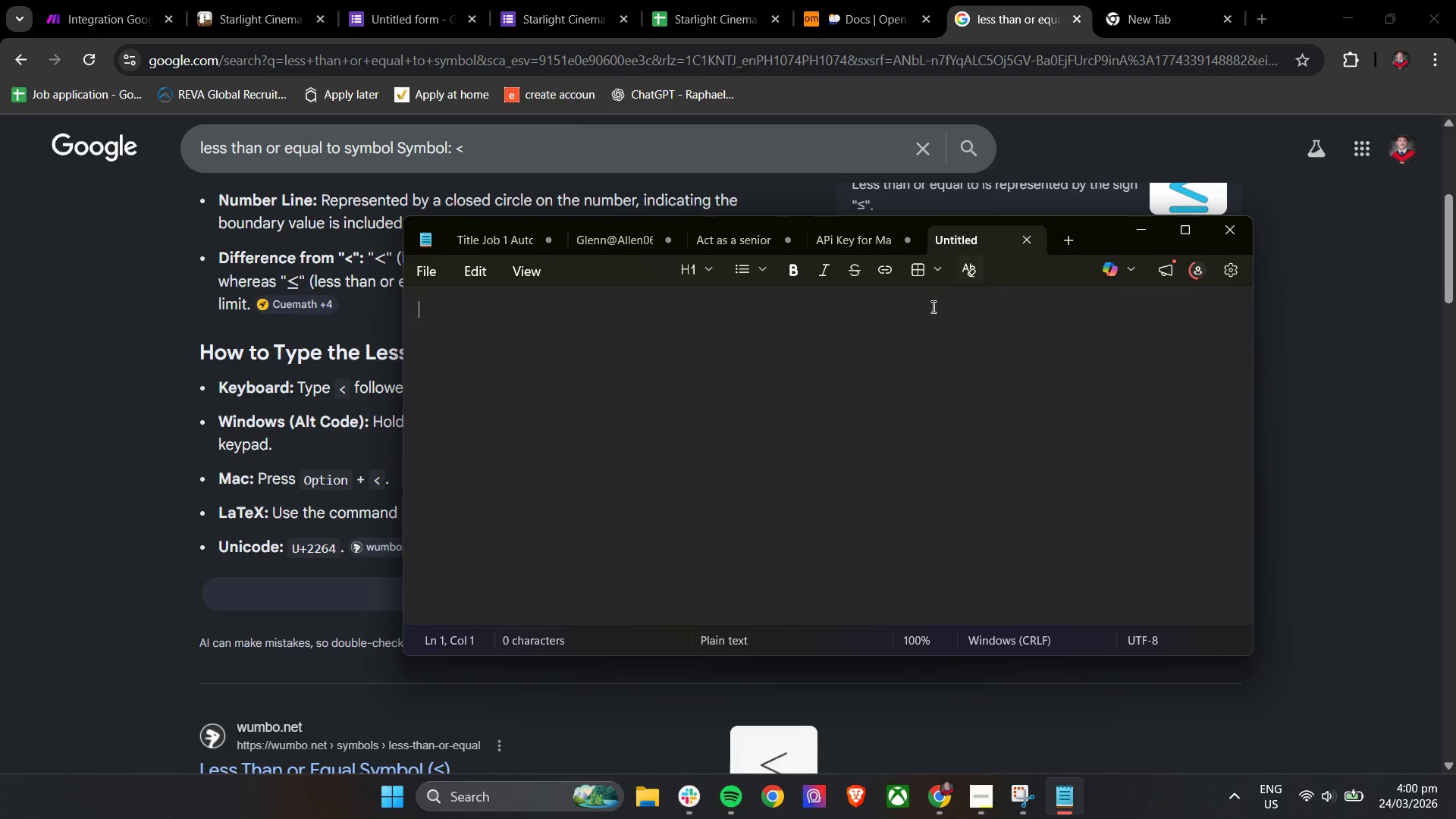 
left_click([852, 343])
 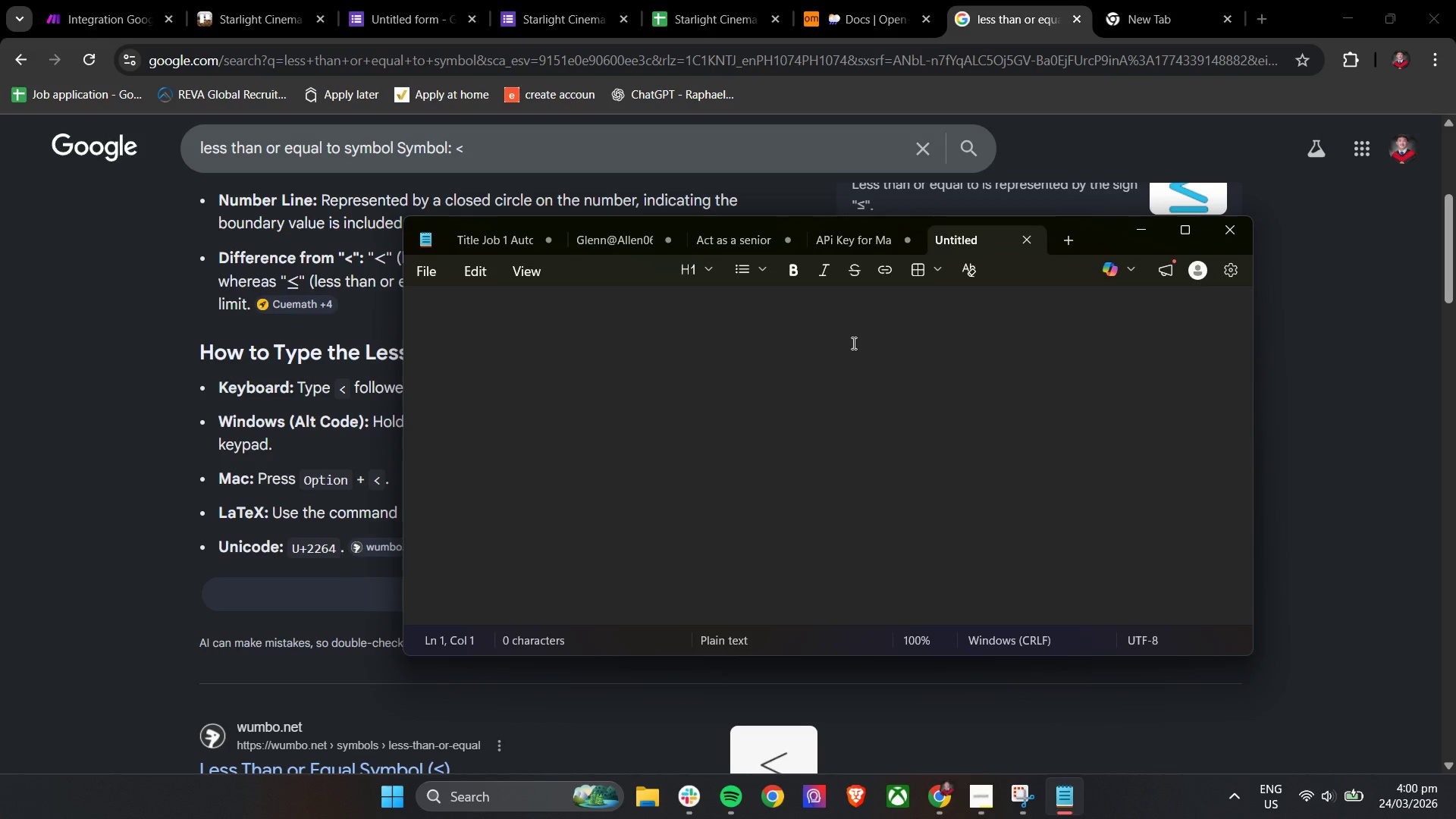 
key(Alt+2)
 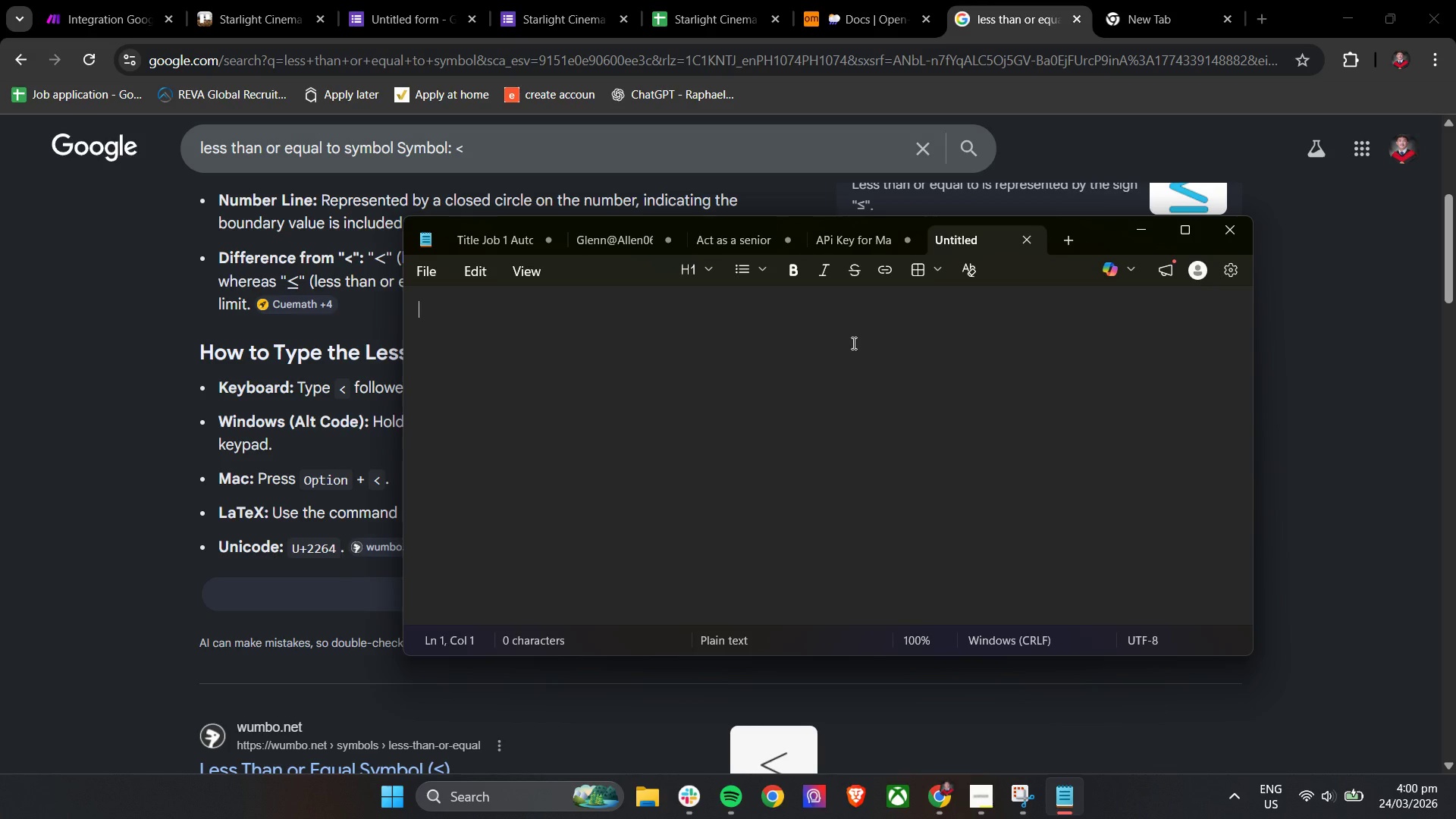 
key(Alt+4)
 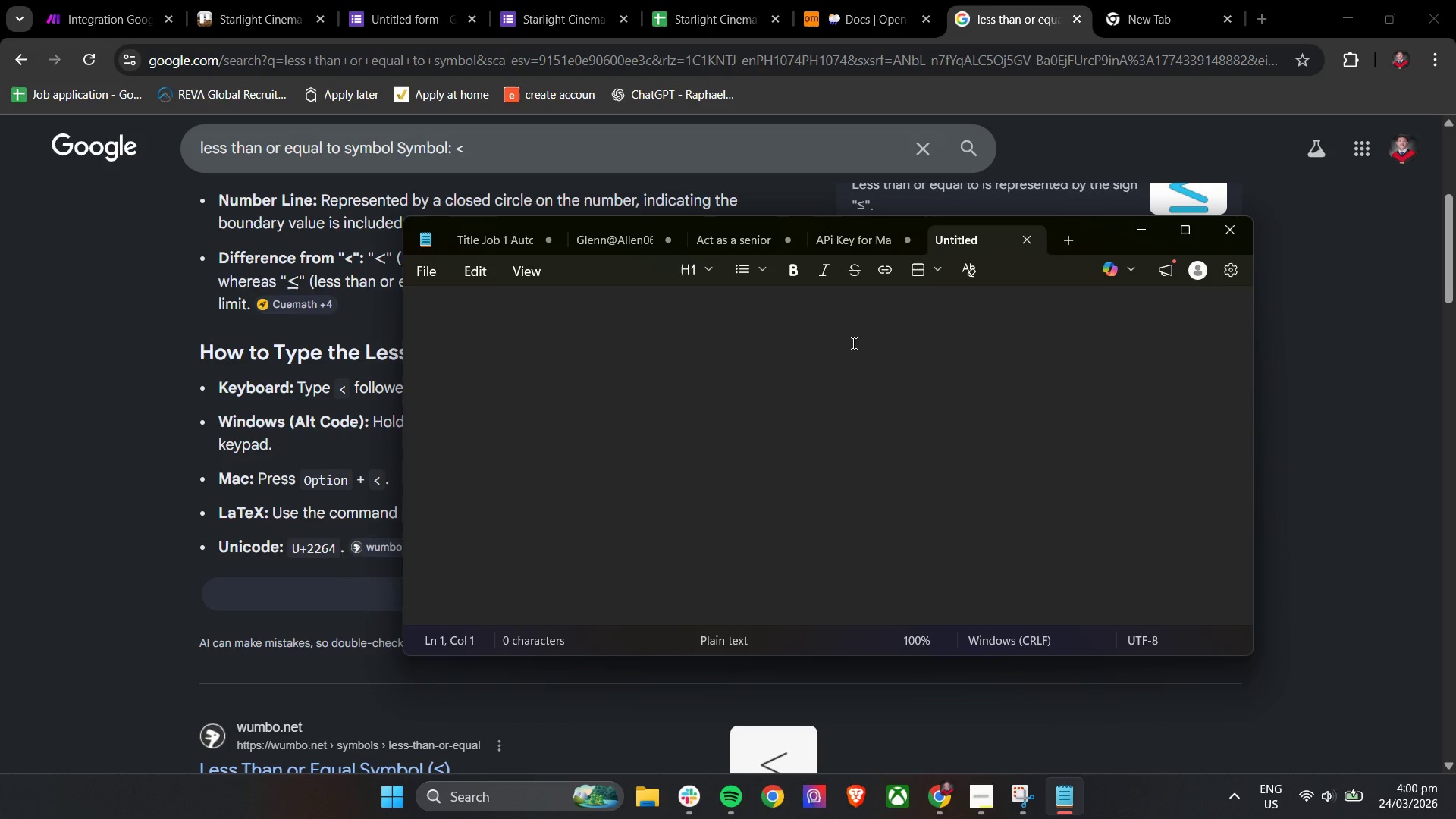 
key(Alt+3)
 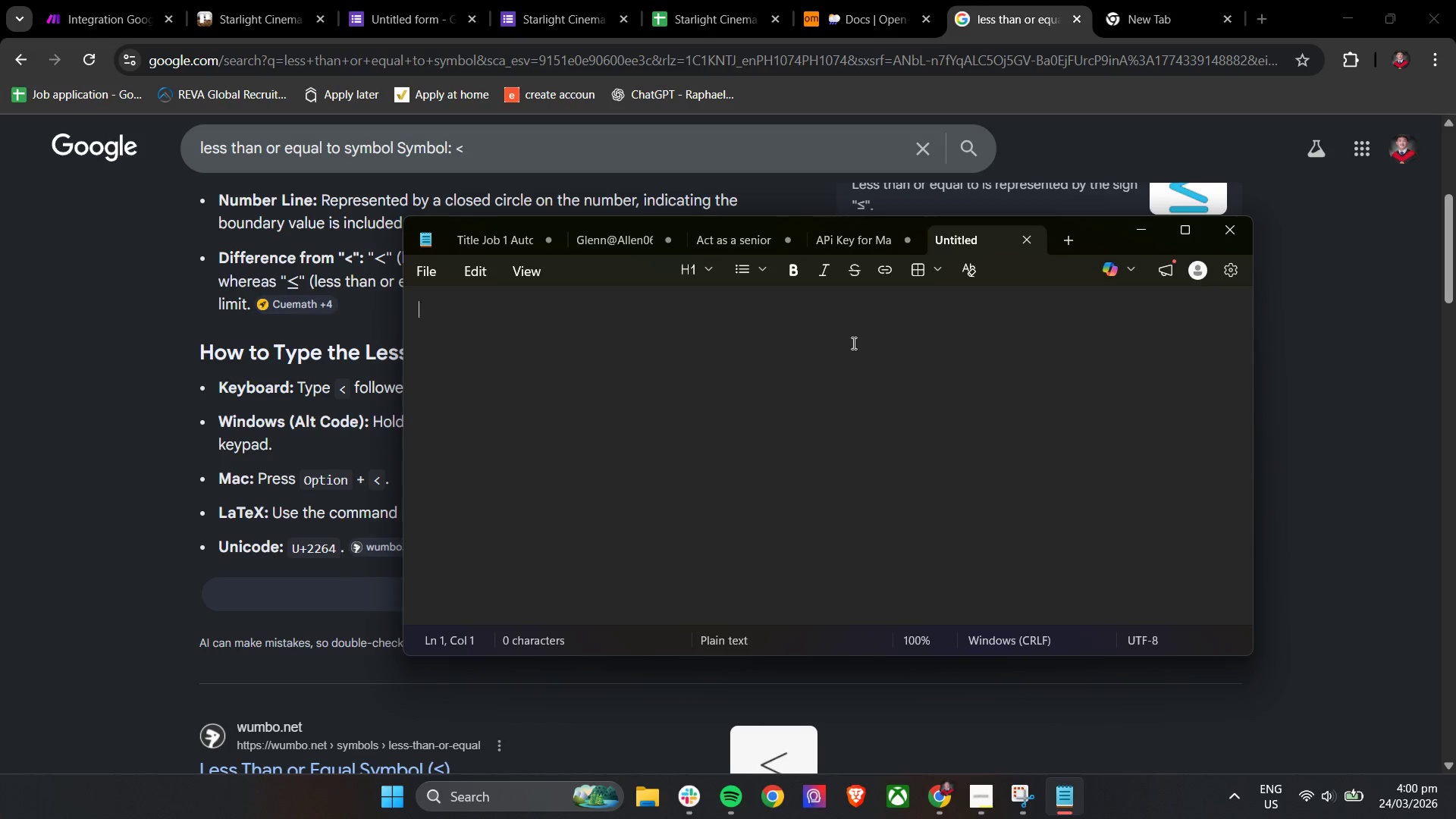 
left_click([852, 343])
 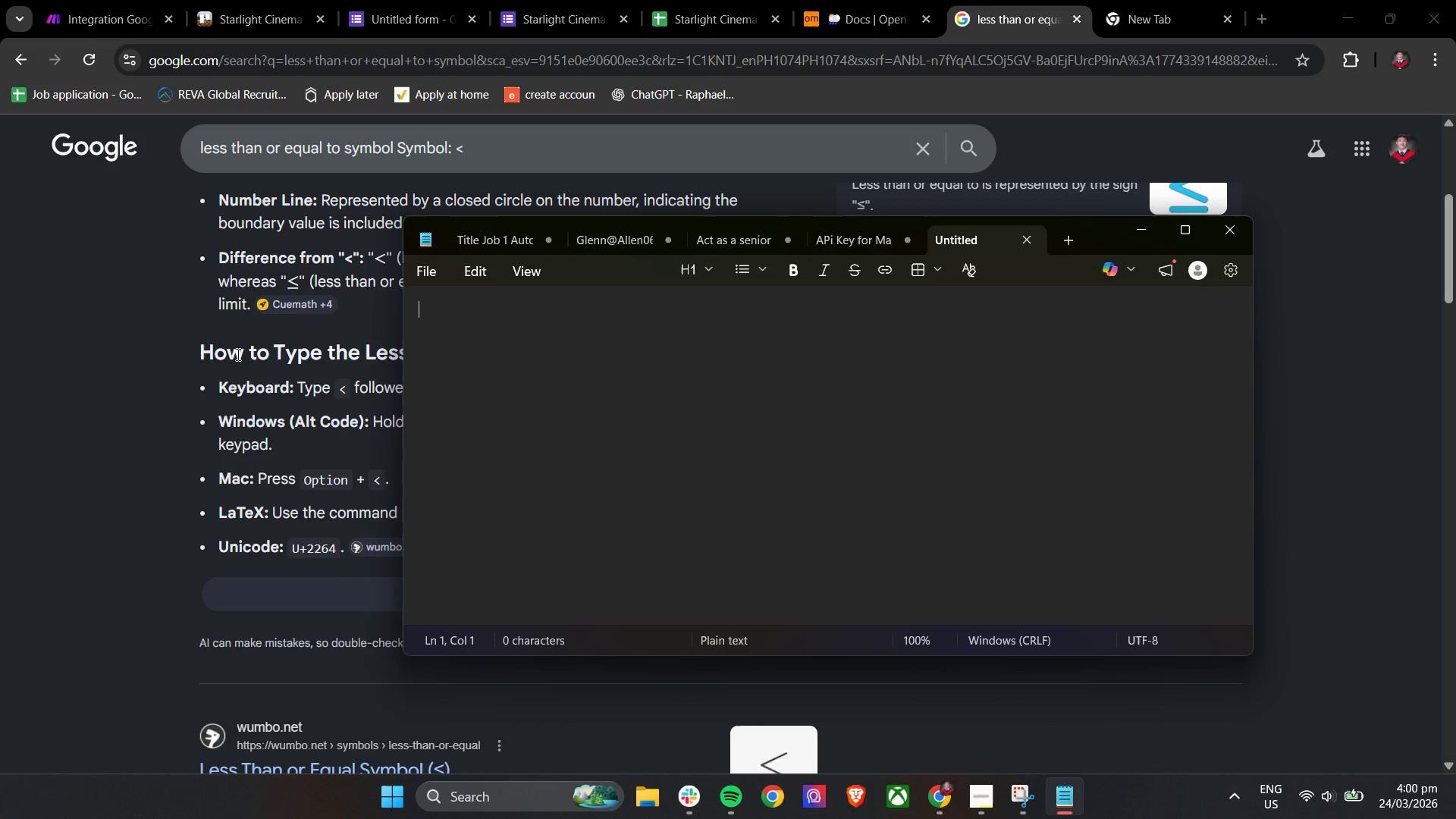 
scroll: coordinate [237, 354], scroll_direction: down, amount: 1.0
 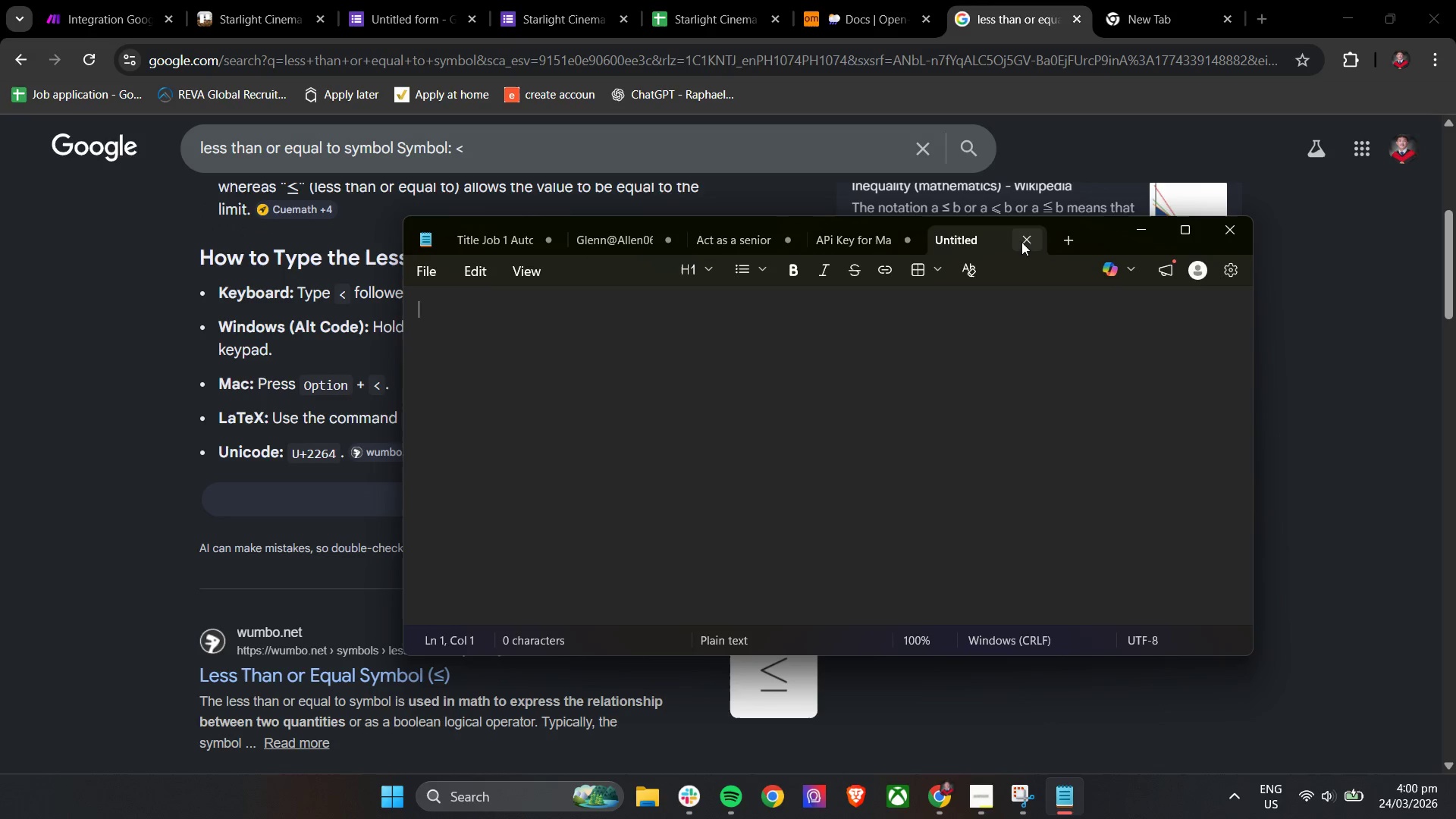 
left_click_drag(start_coordinate=[1100, 240], to_coordinate=[934, 354])
 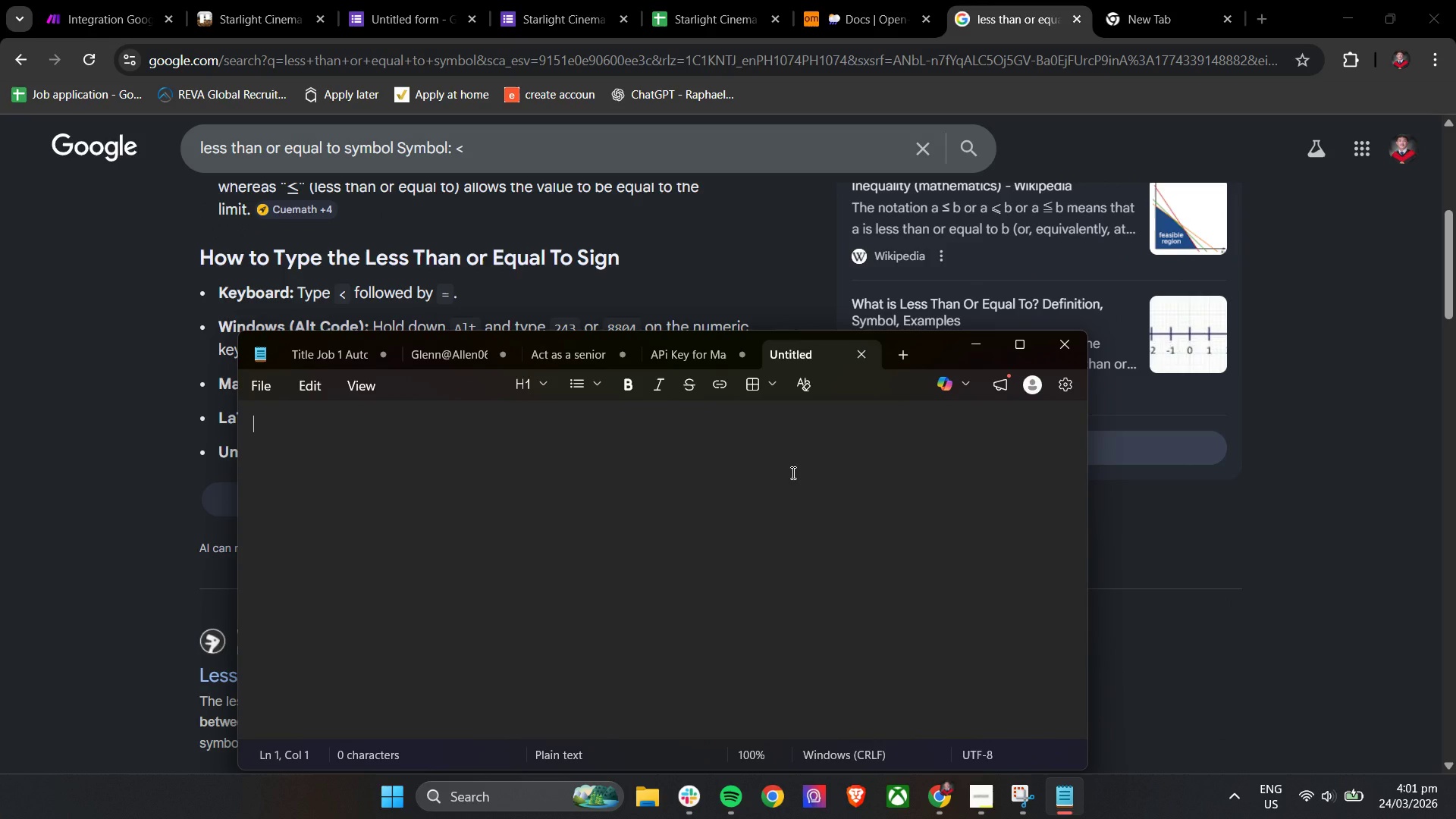 
key(Comma)
 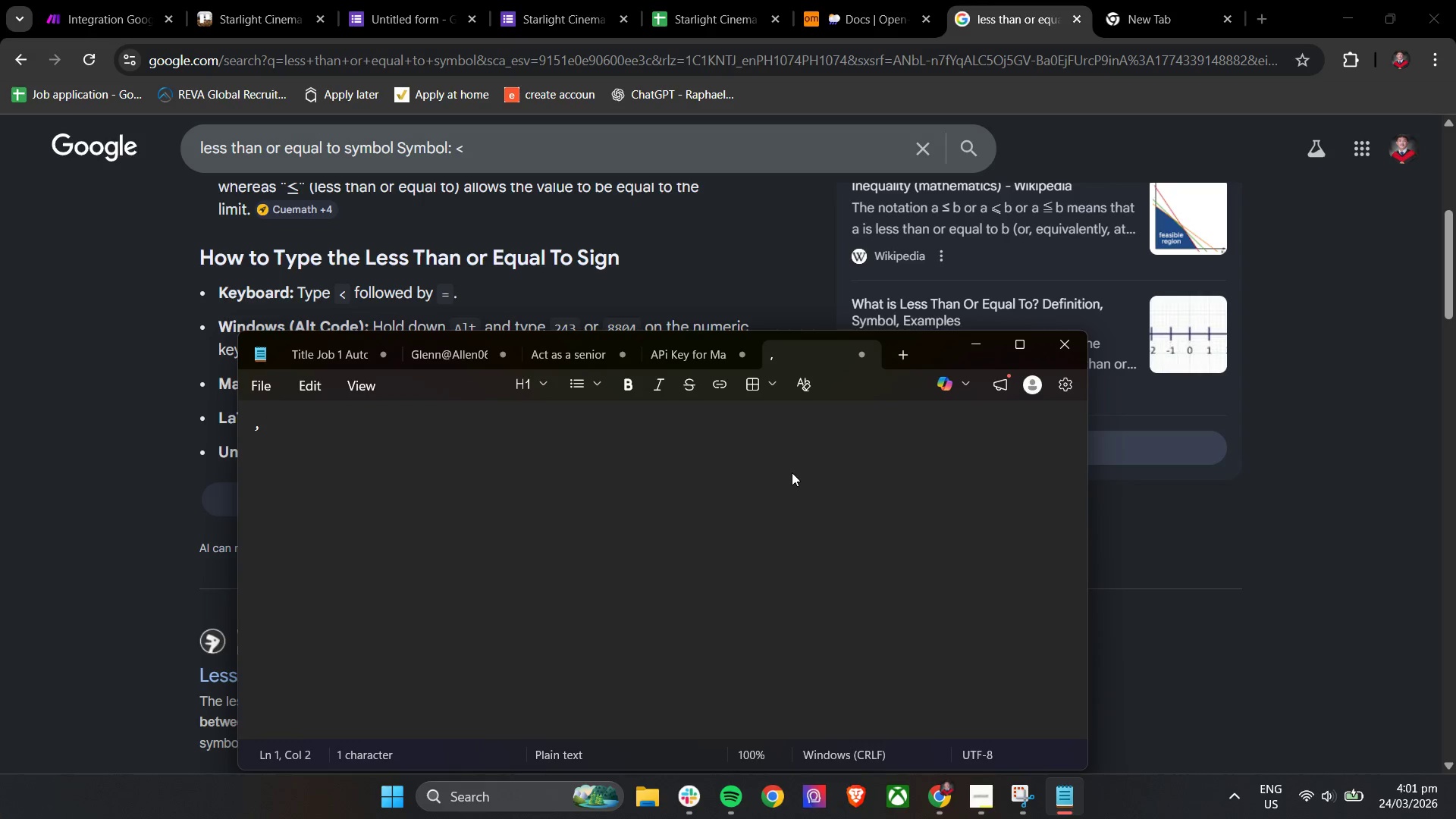 
key(Backspace)
 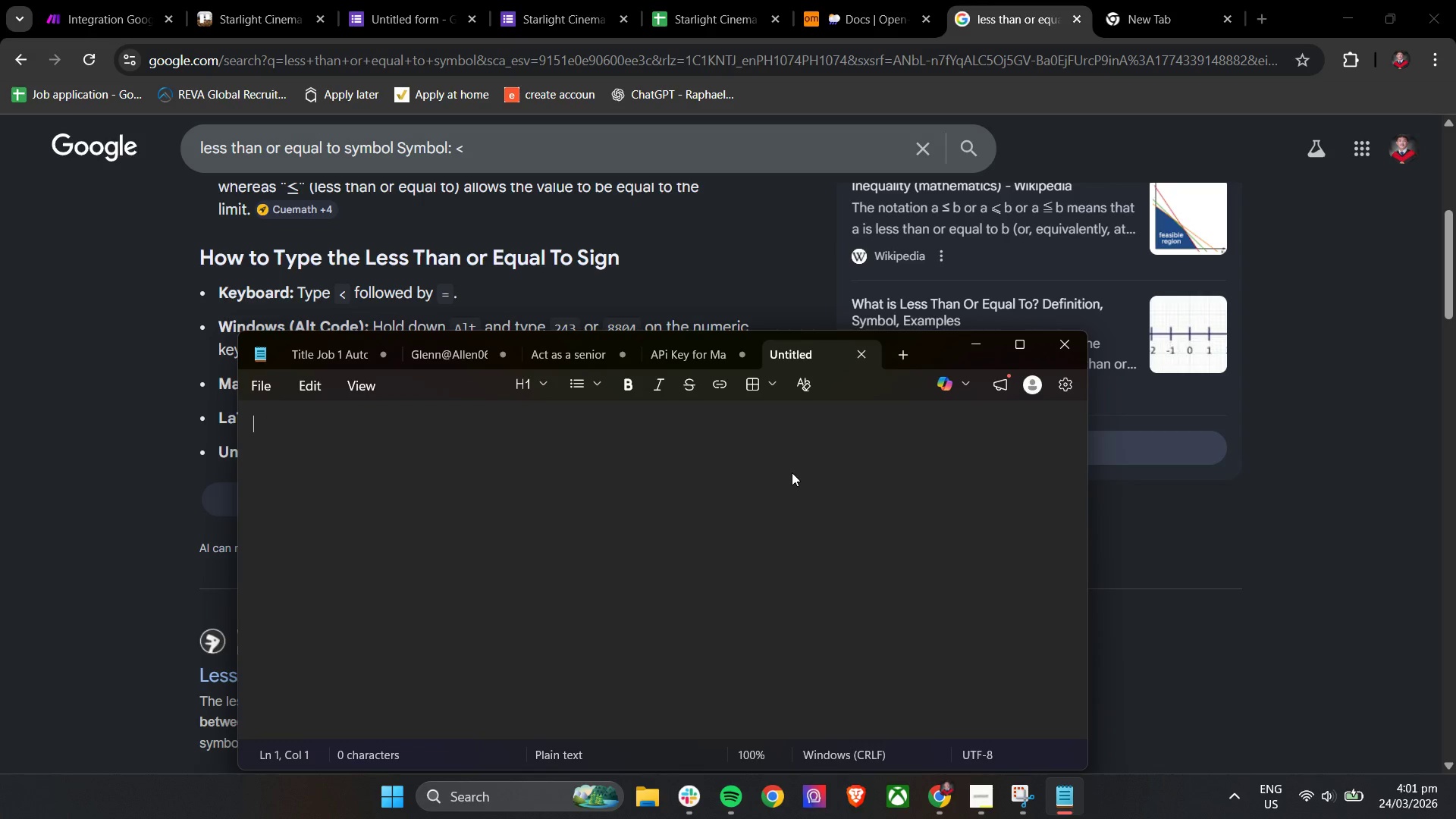 
key(Shift+Comma)
 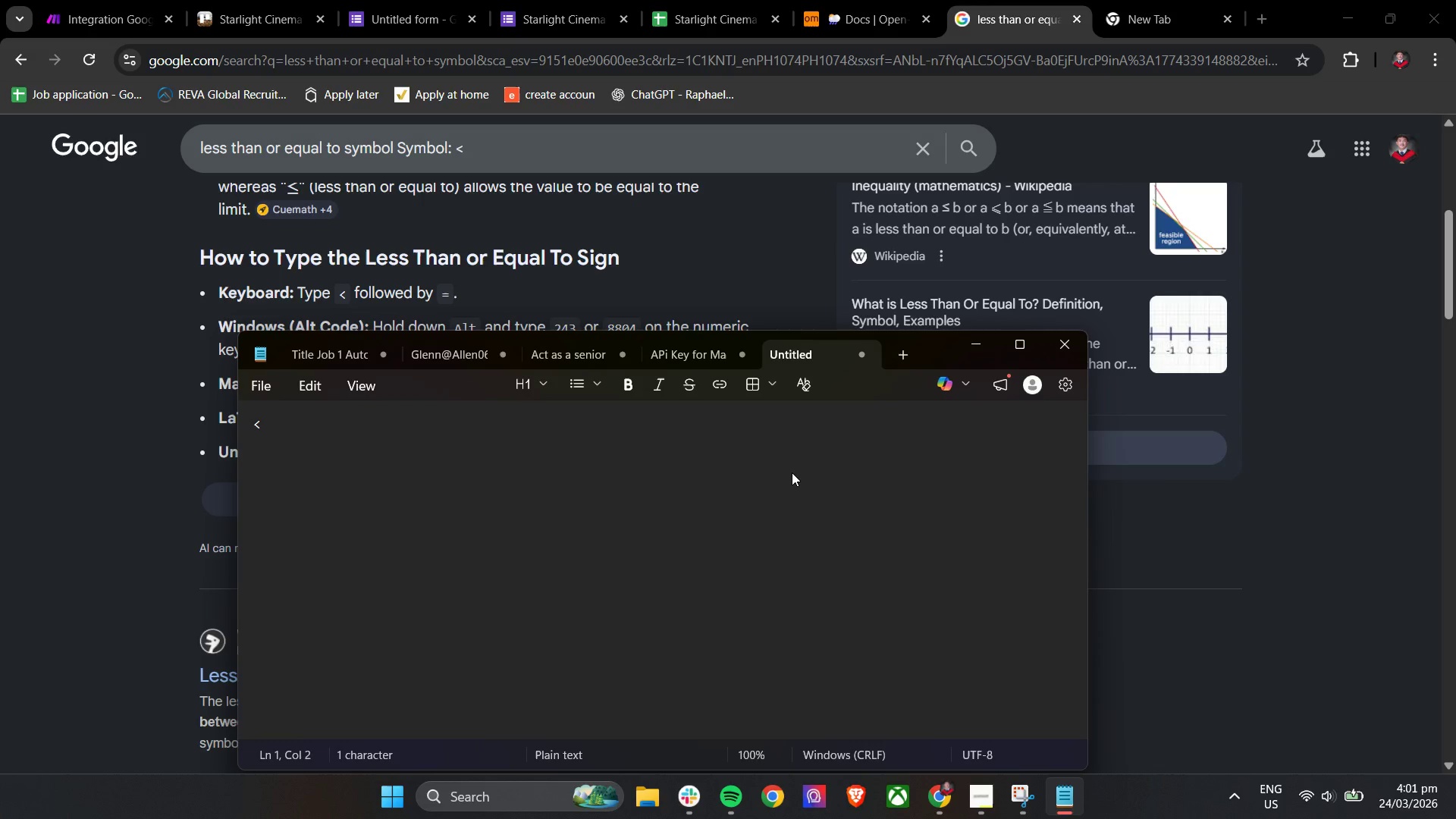 
key(Equal)
 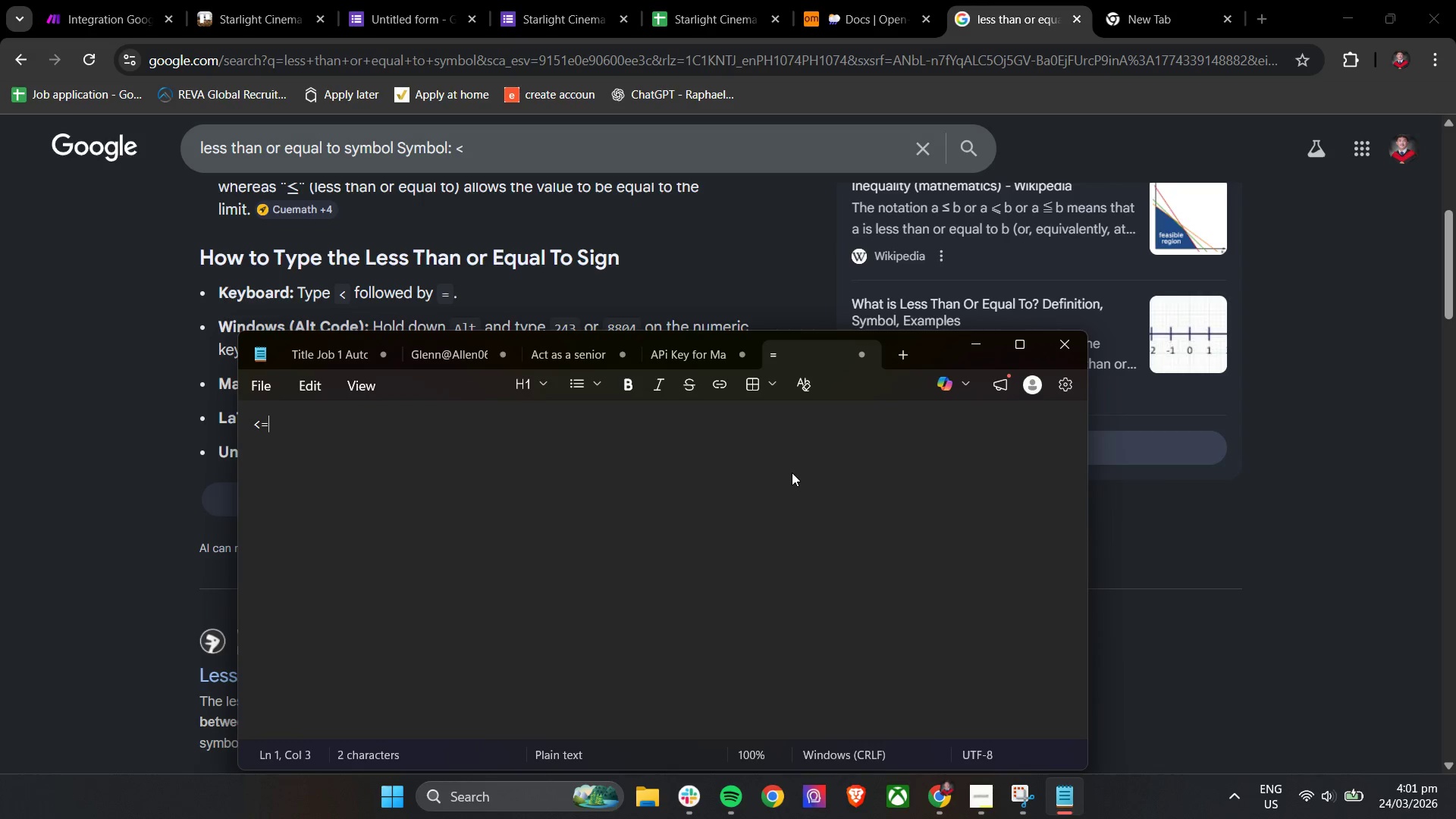 
key(Enter)
 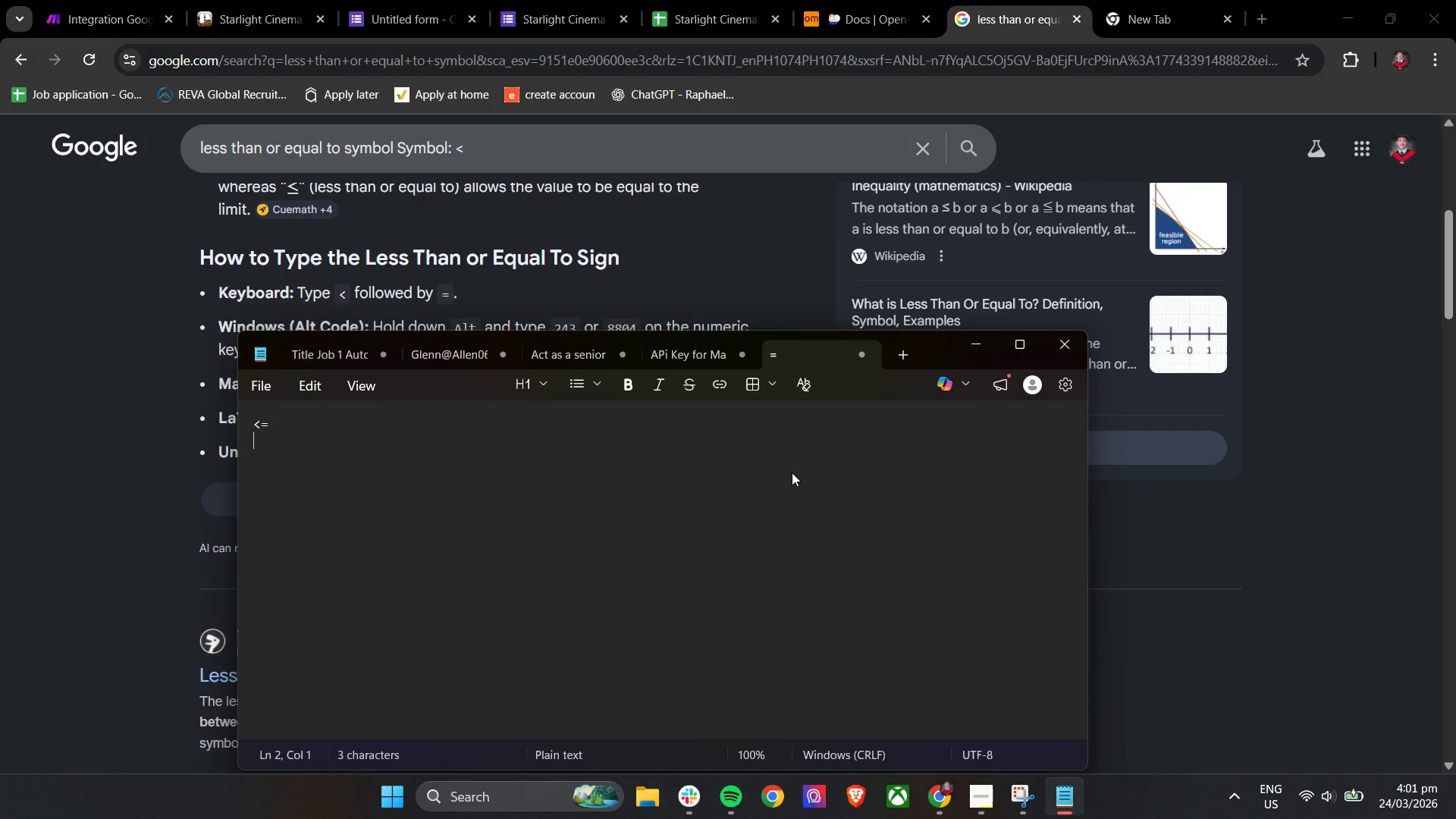 
key(Backspace)
 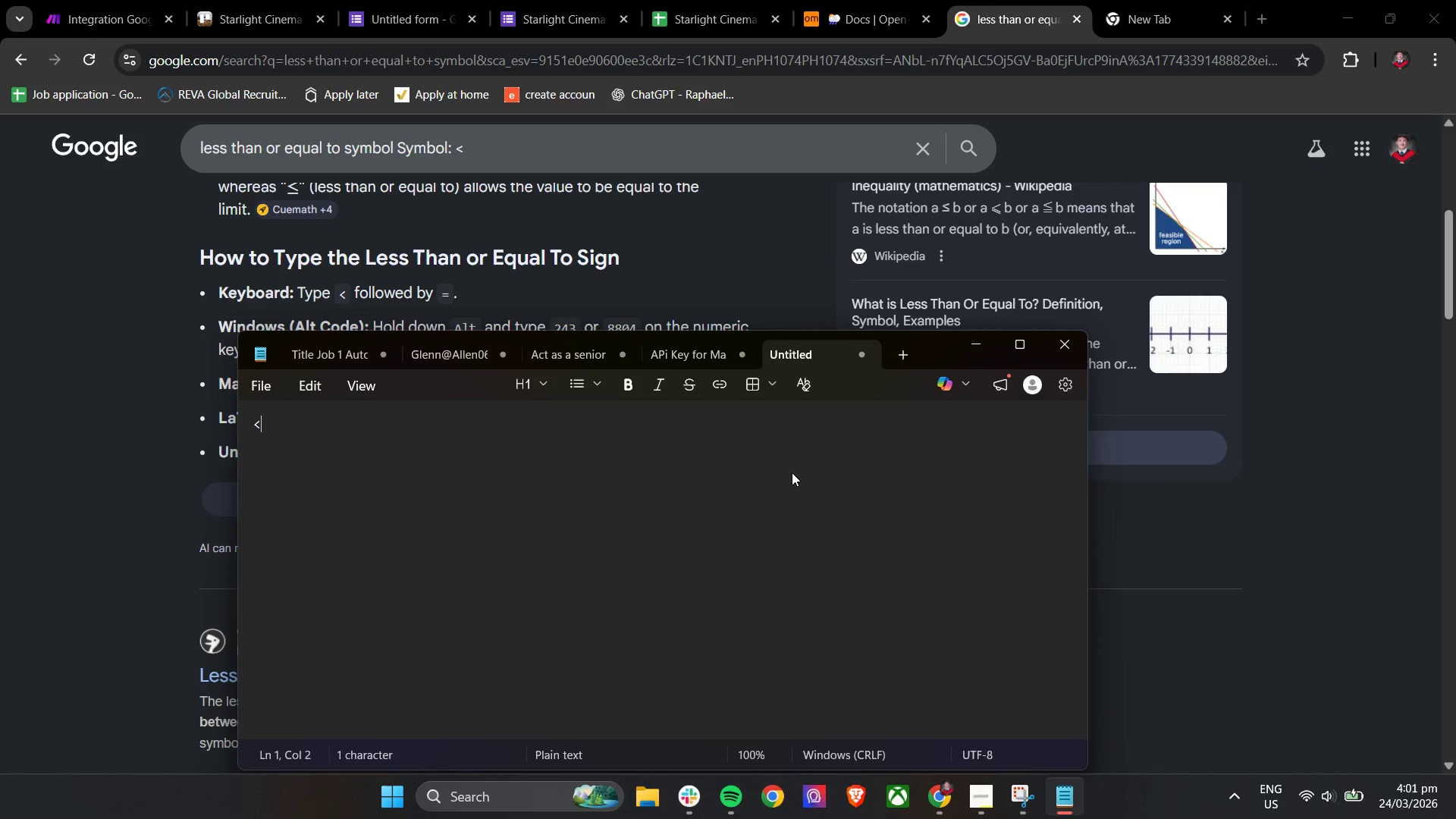 
key(Backspace)
 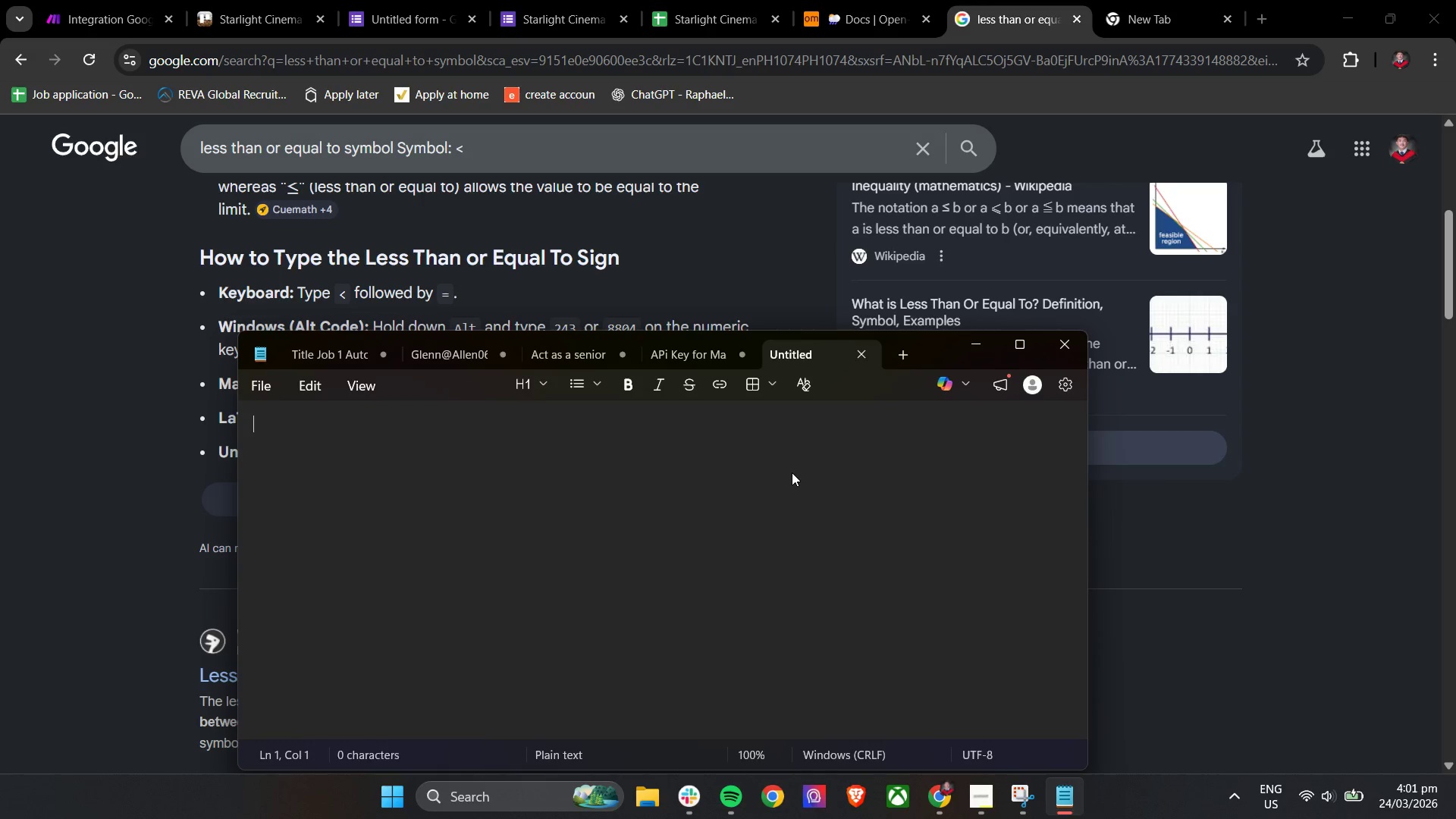 
key(Backspace)
 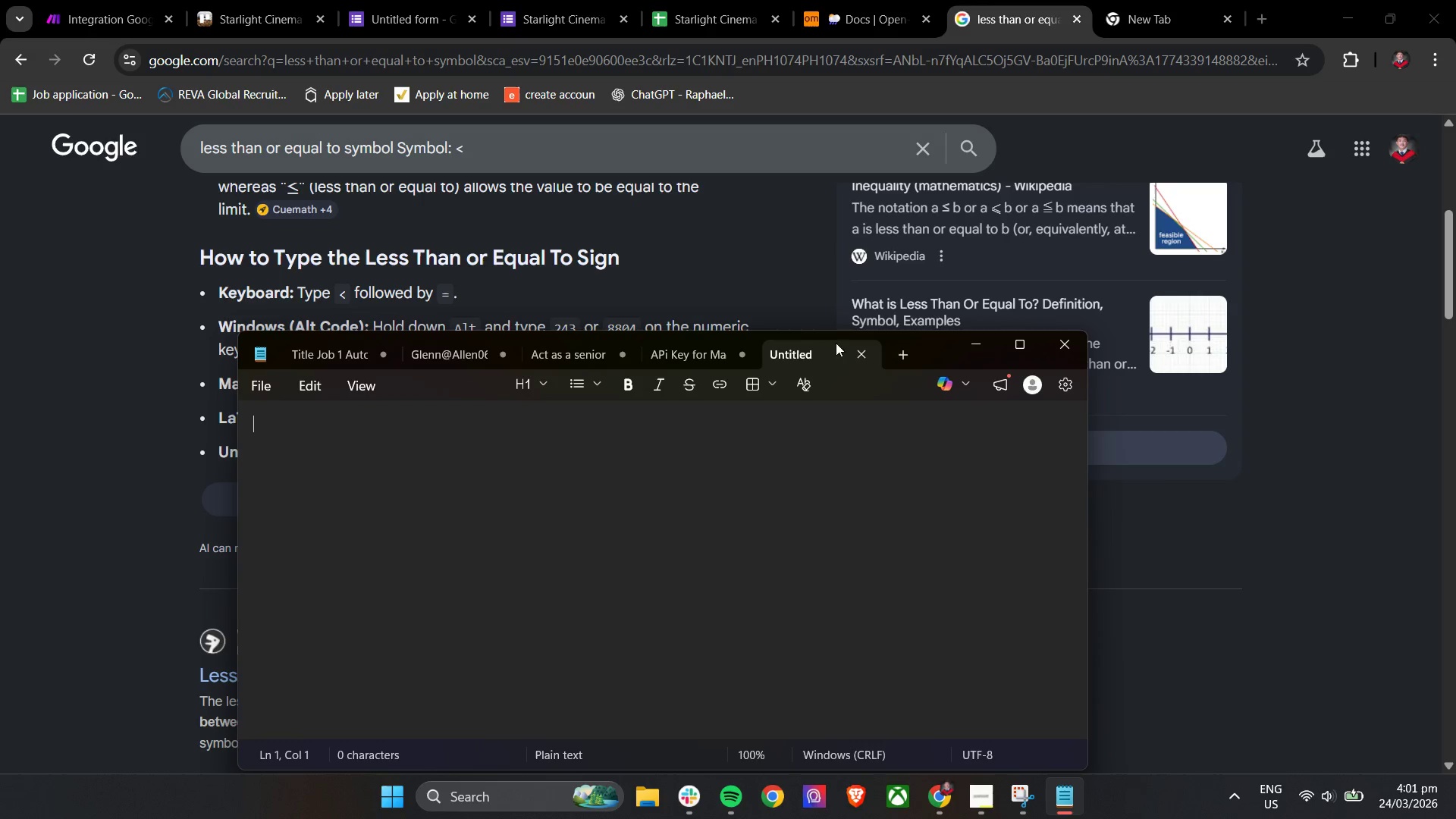 
left_click_drag(start_coordinate=[921, 356], to_coordinate=[915, 375])
 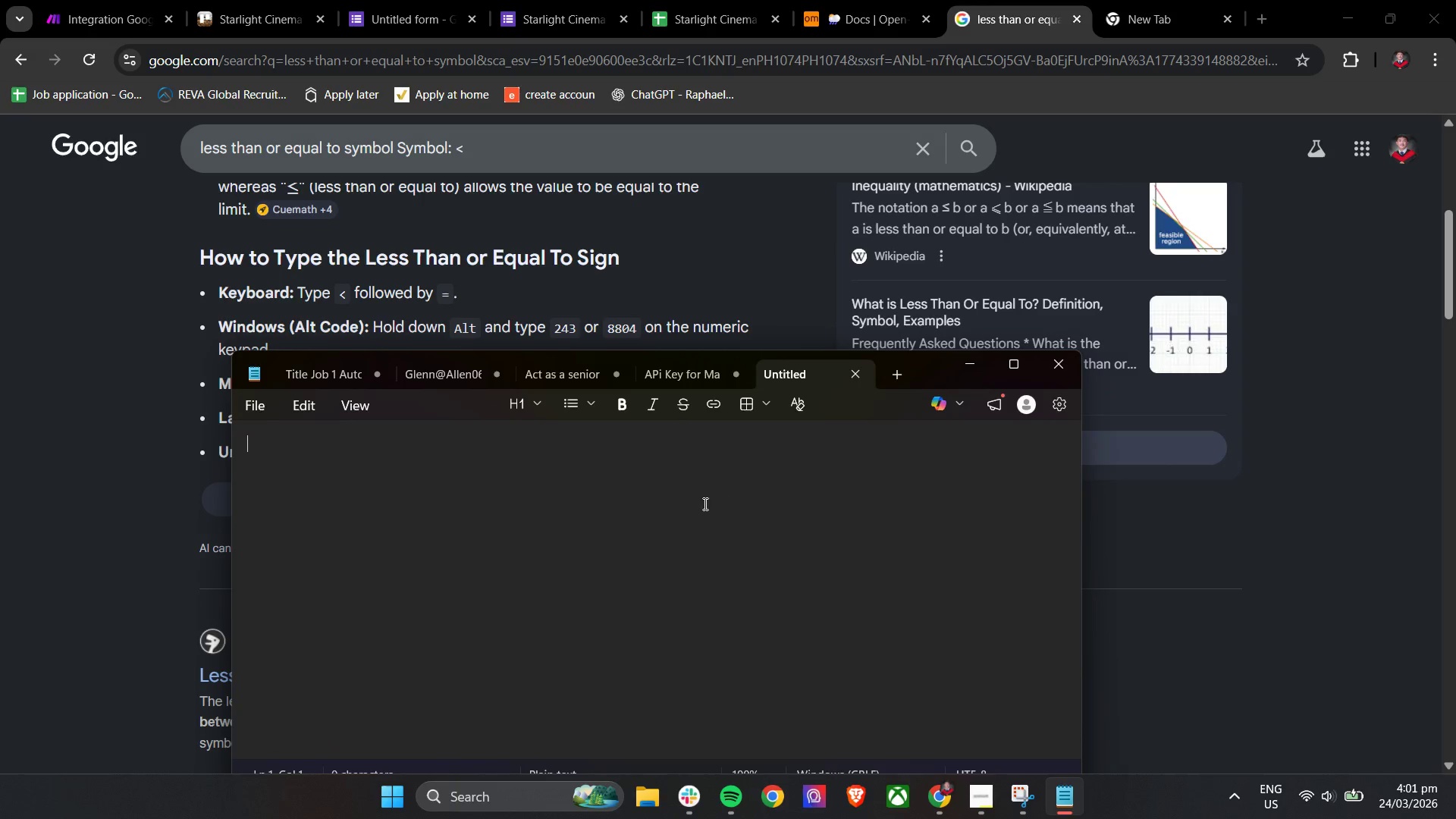 
left_click([704, 504])
 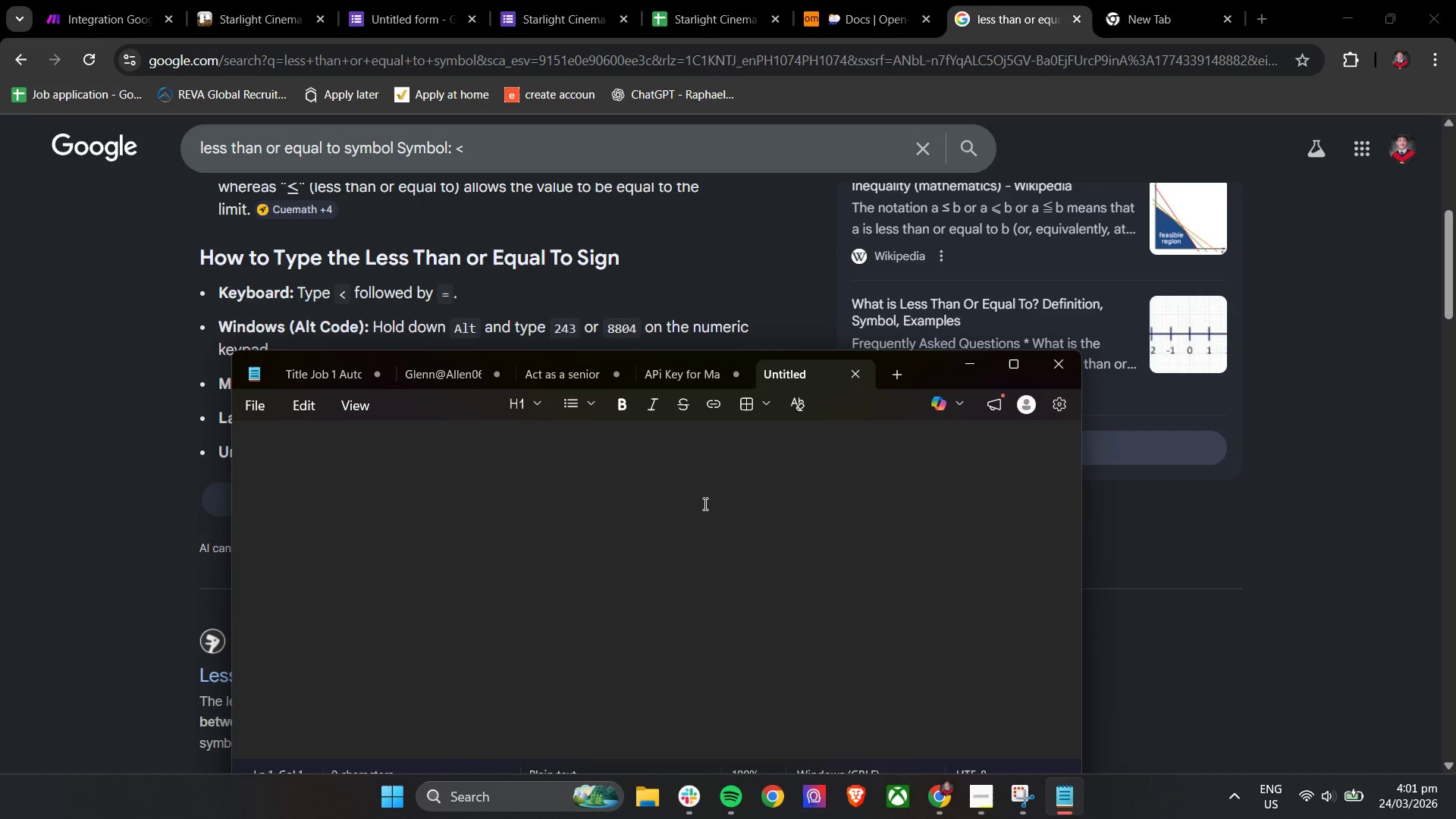 
hold_key(key=AltLeft, duration=1.5)
 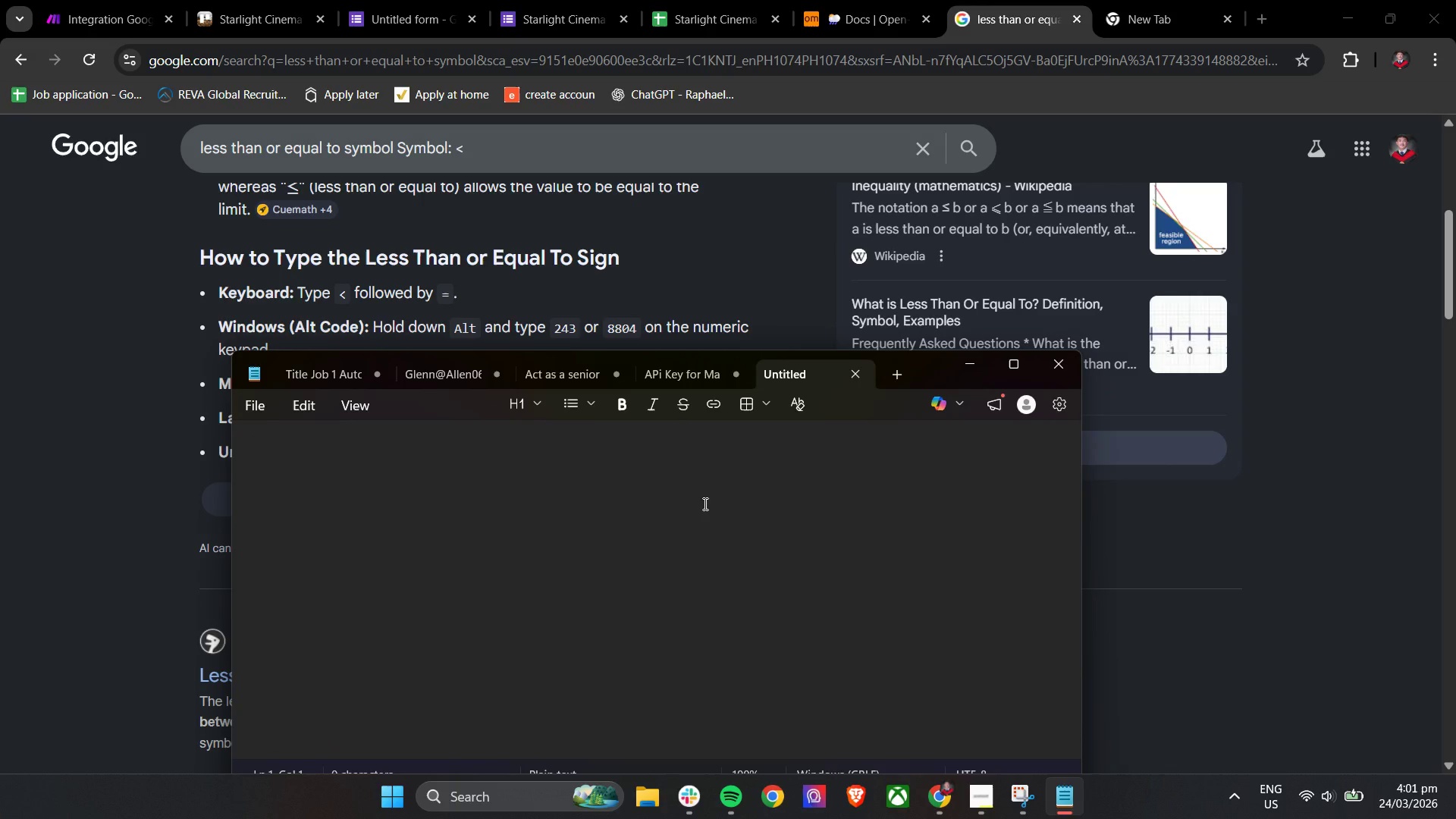 
key(Alt+8)
 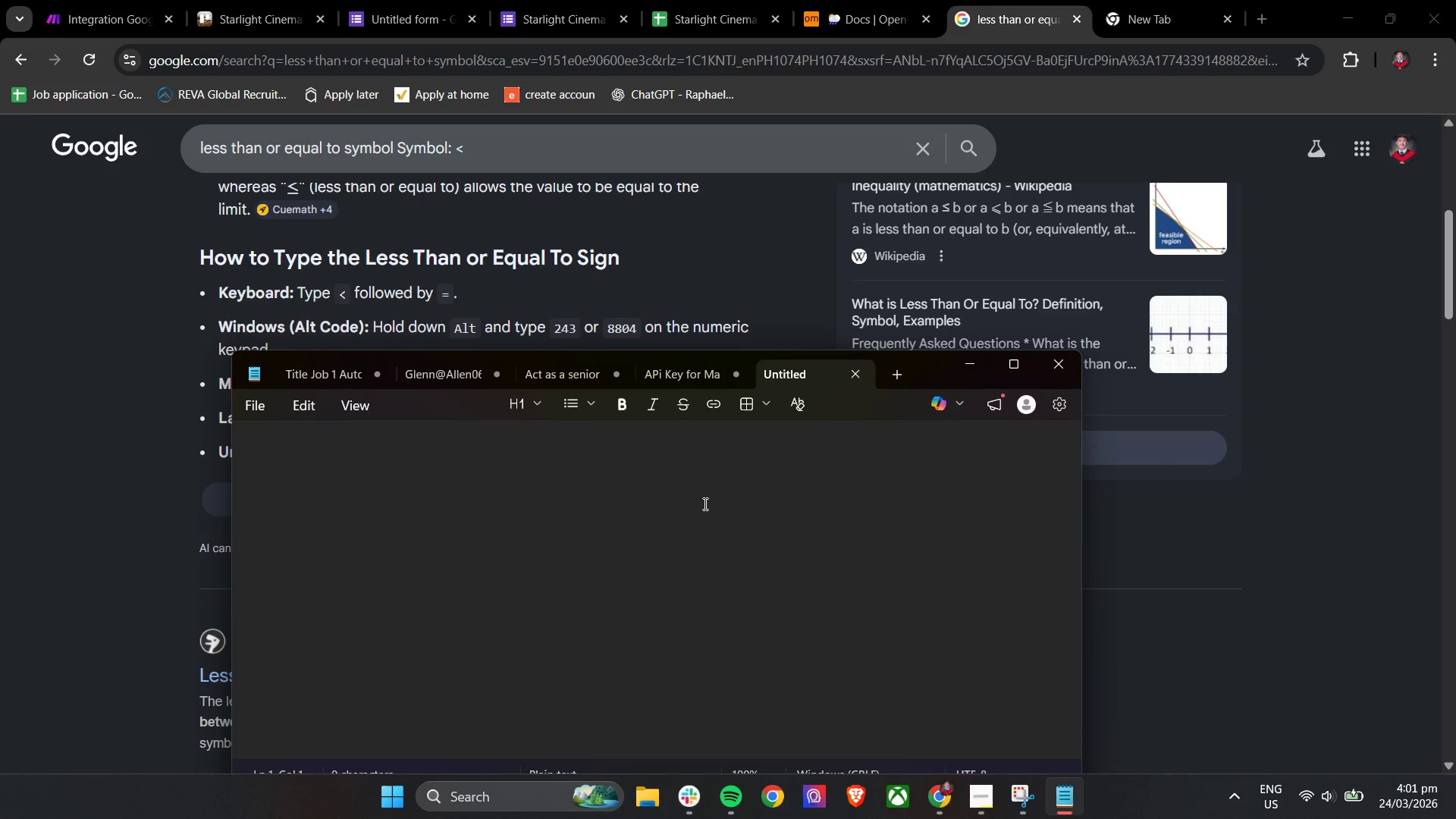 
key(Alt+8)
 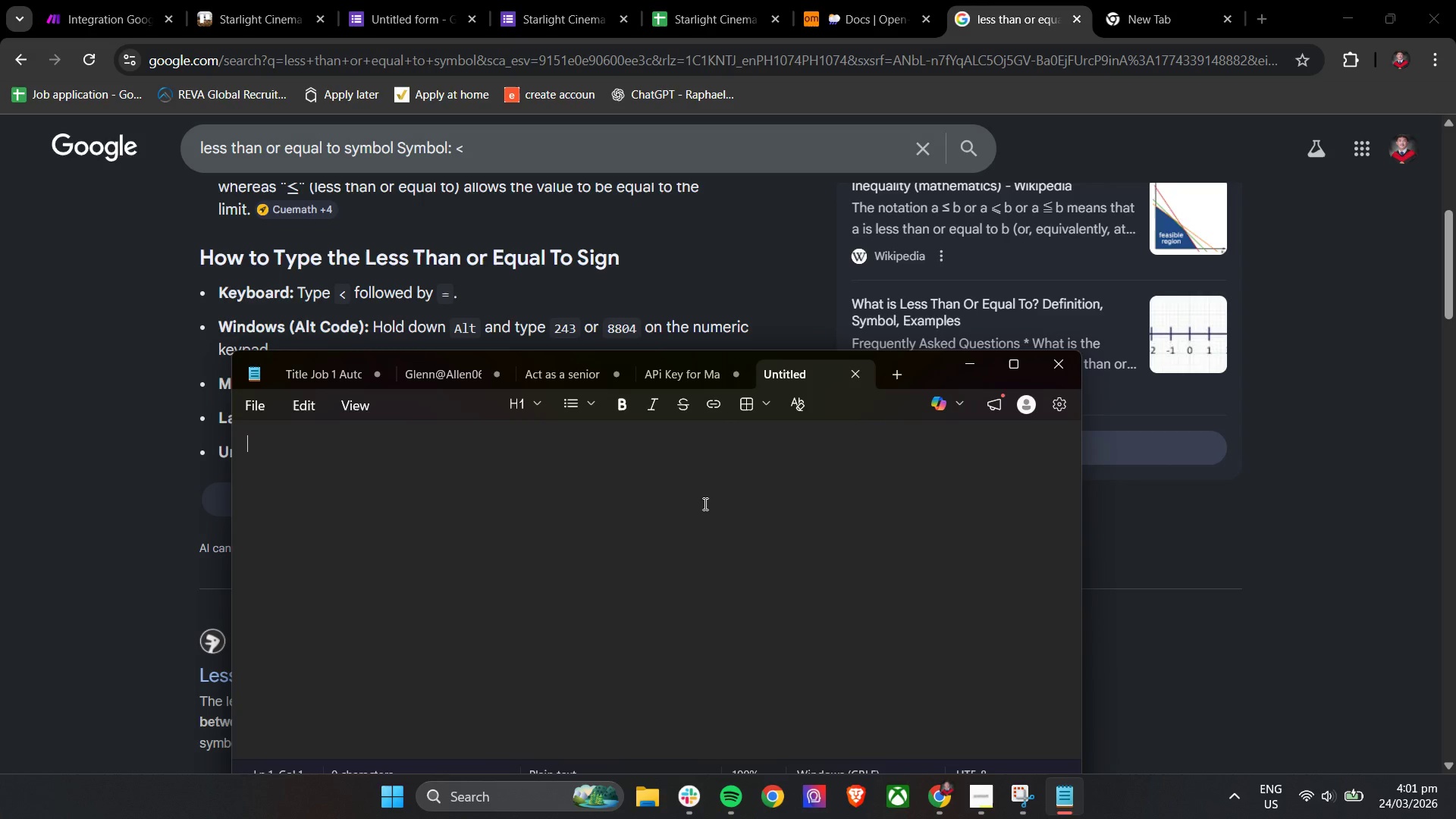 
key(Alt+0)
 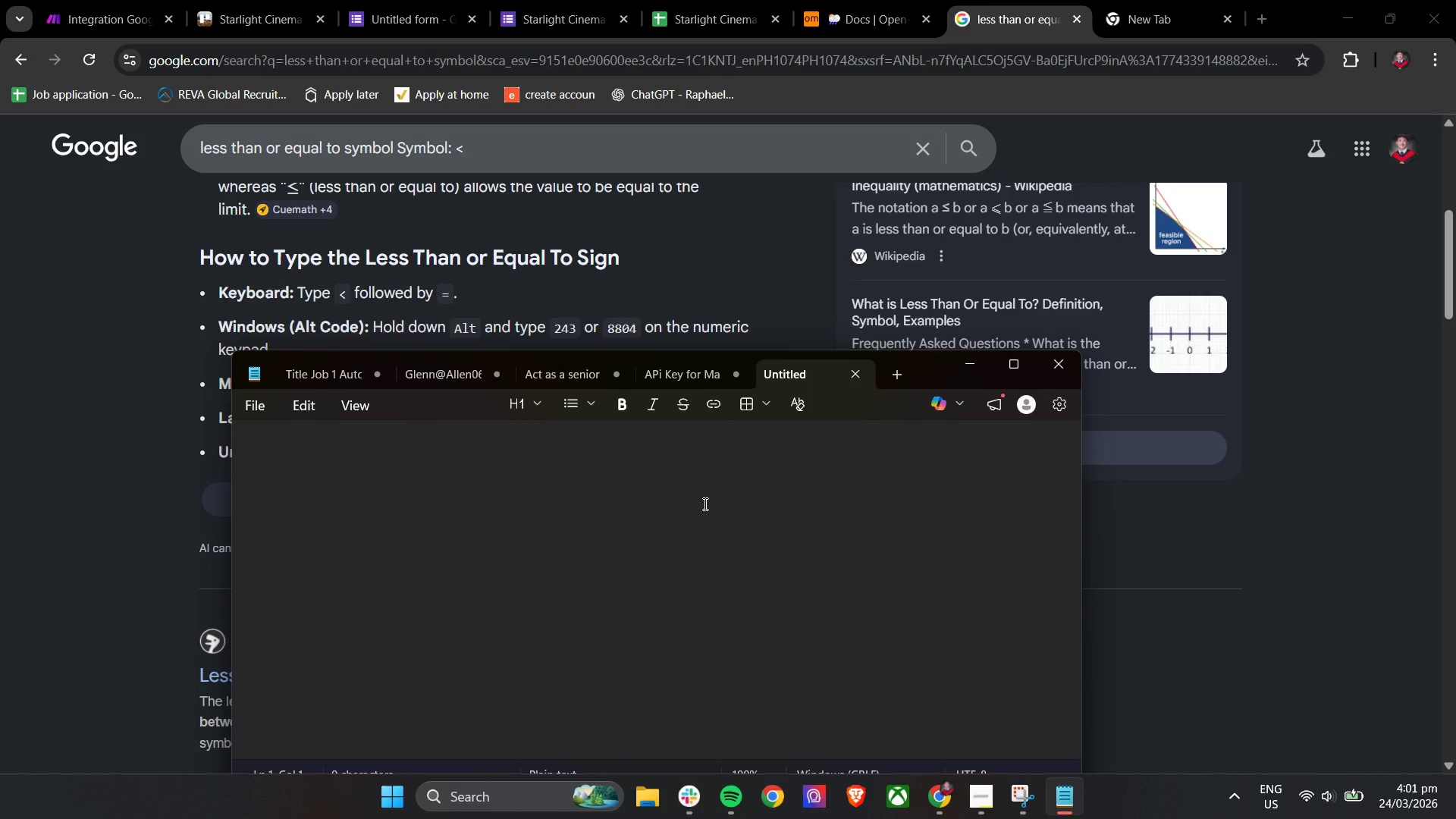 
key(Alt+4)
 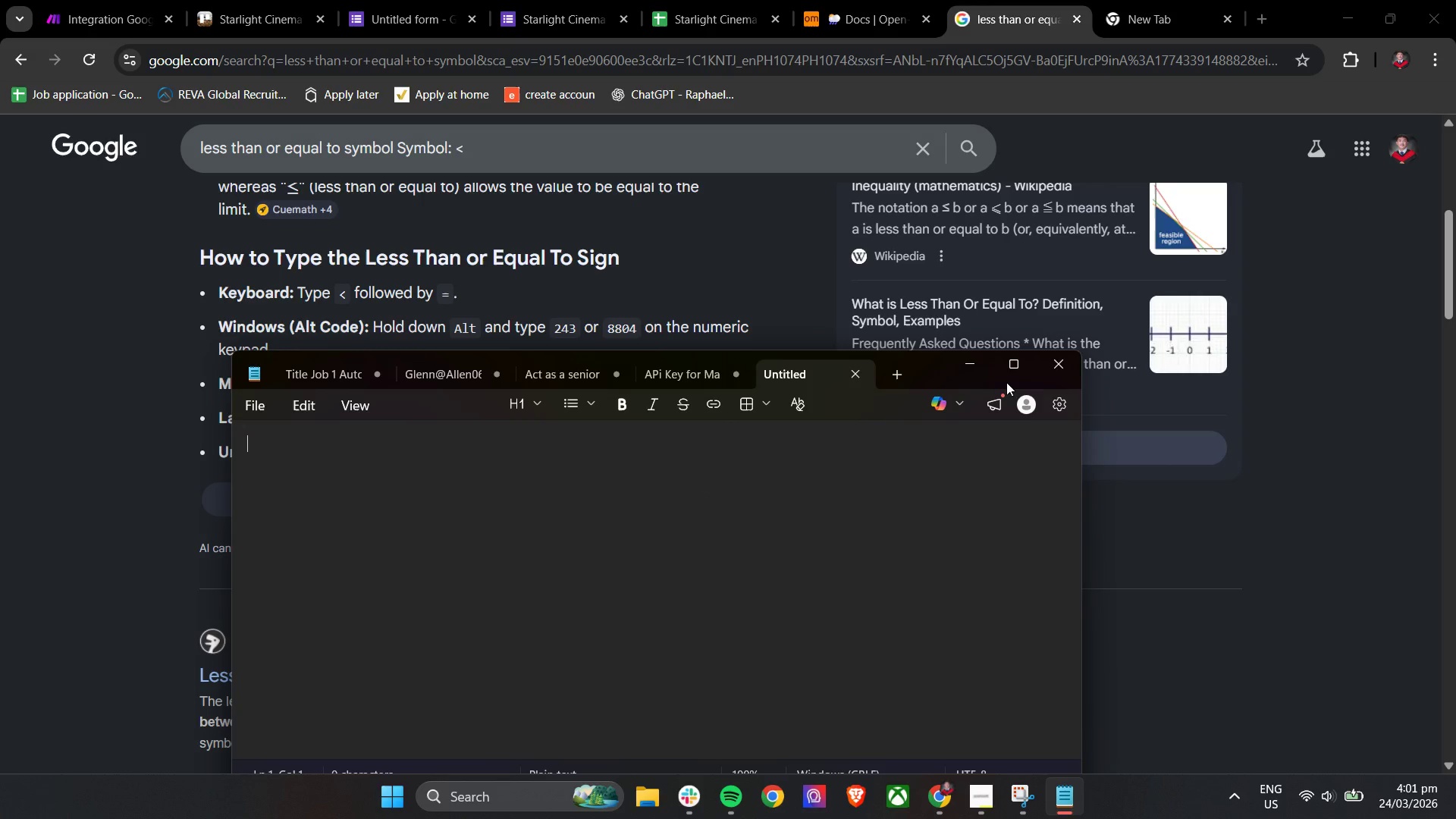 
left_click([1050, 361])
 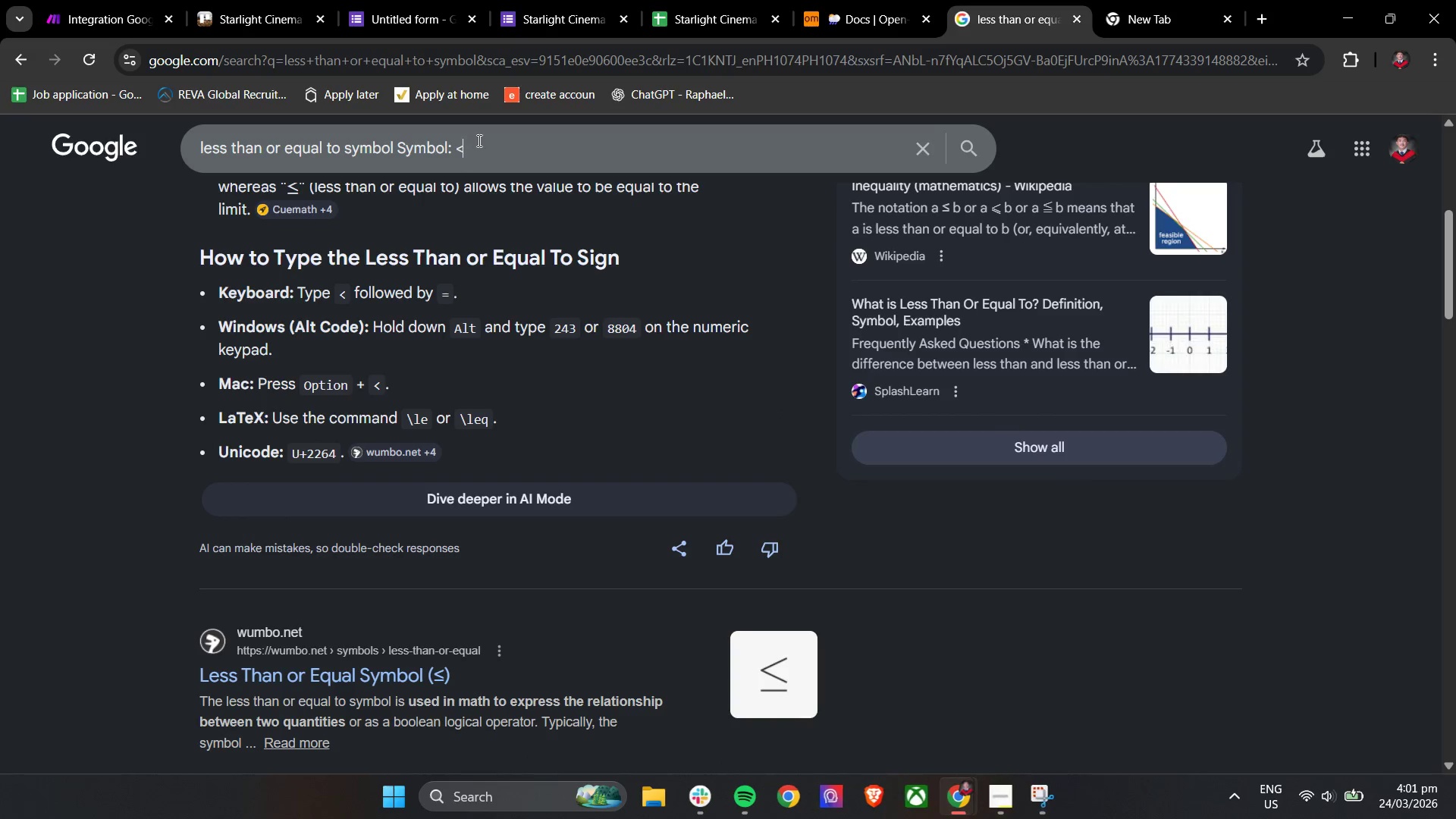 
left_click_drag(start_coordinate=[491, 140], to_coordinate=[392, 153])
 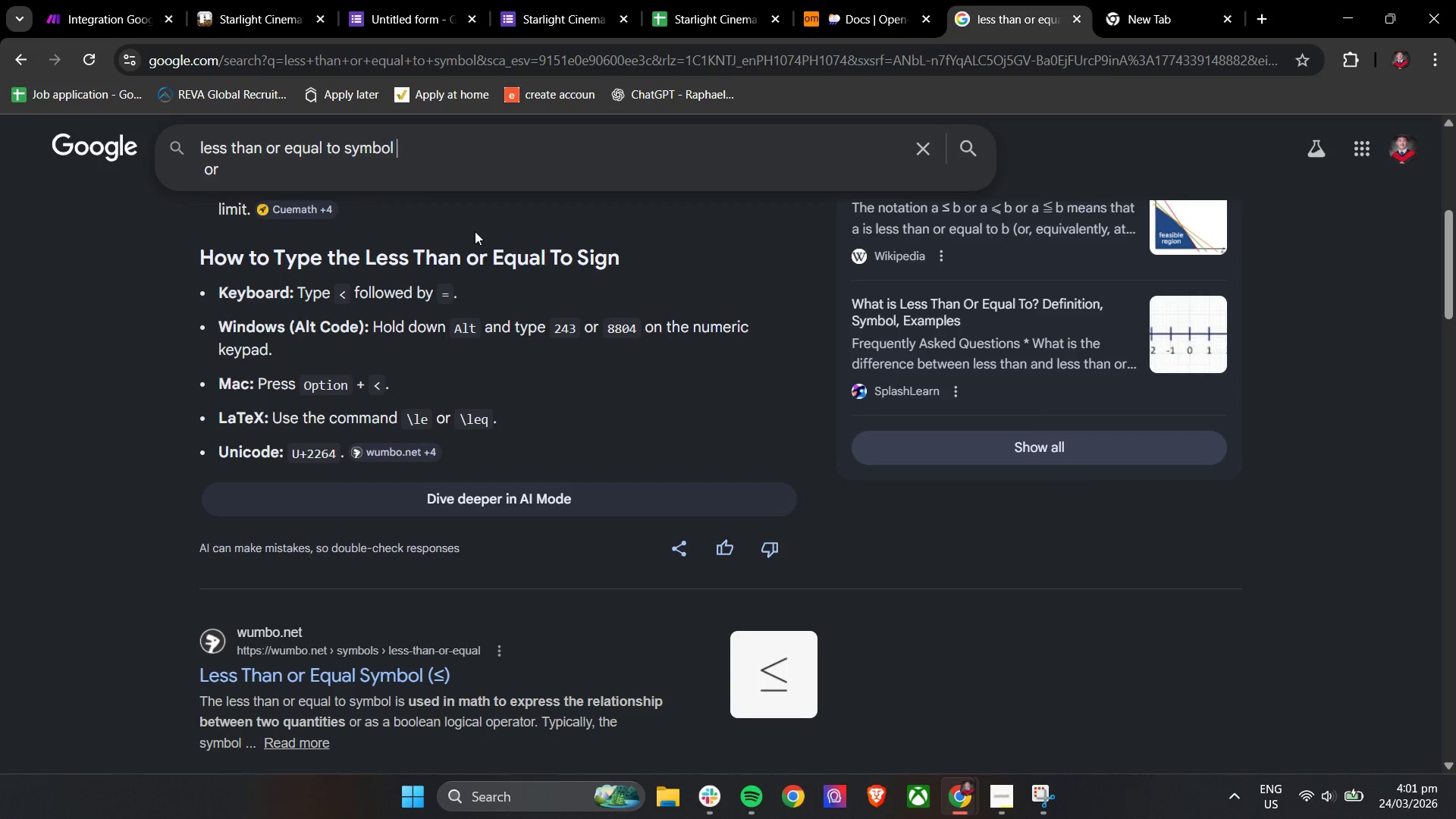 
key(Space)
 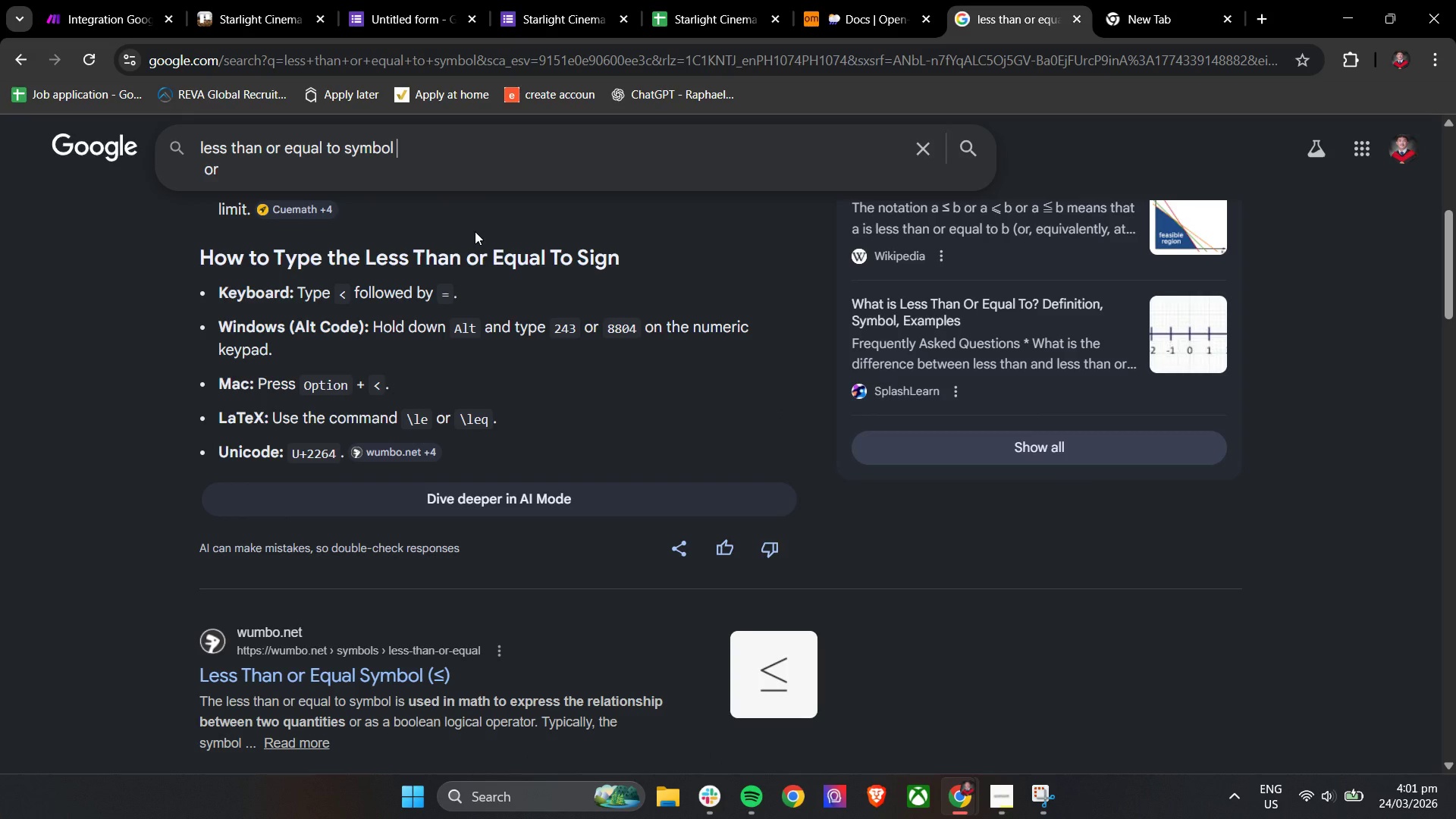 
key(ArrowDown)
 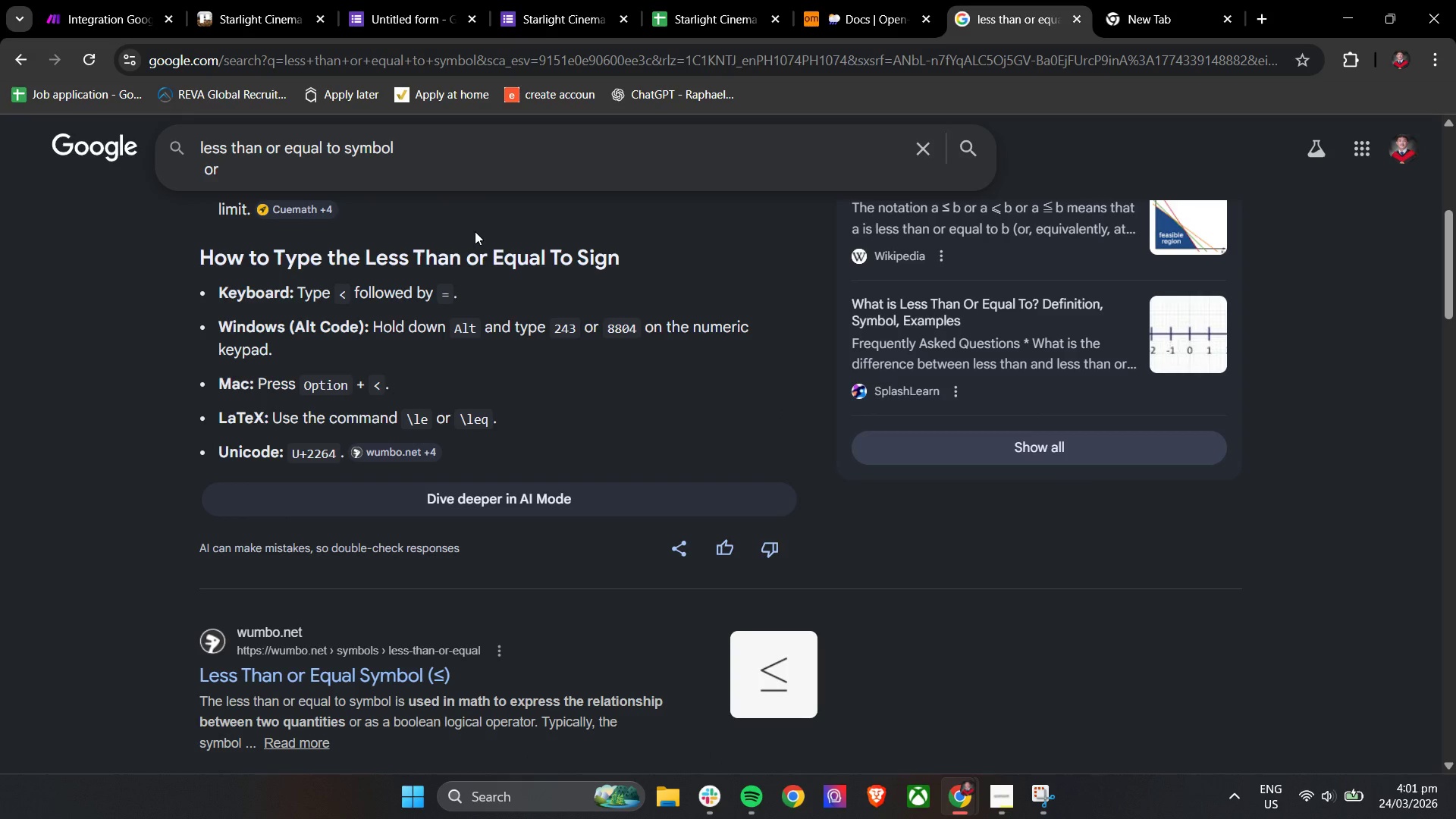 
key(Backspace)
 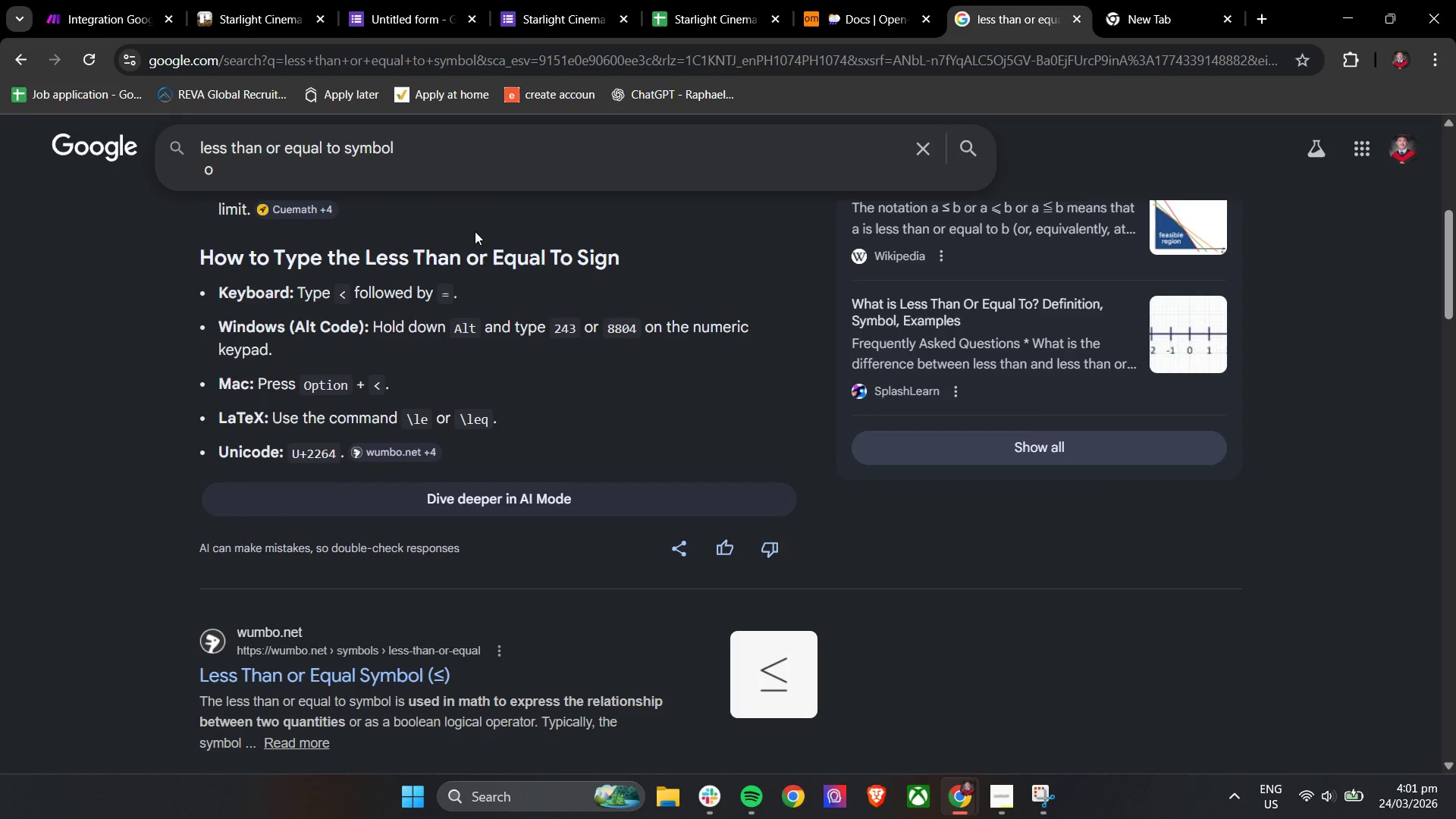 
key(Backspace)
 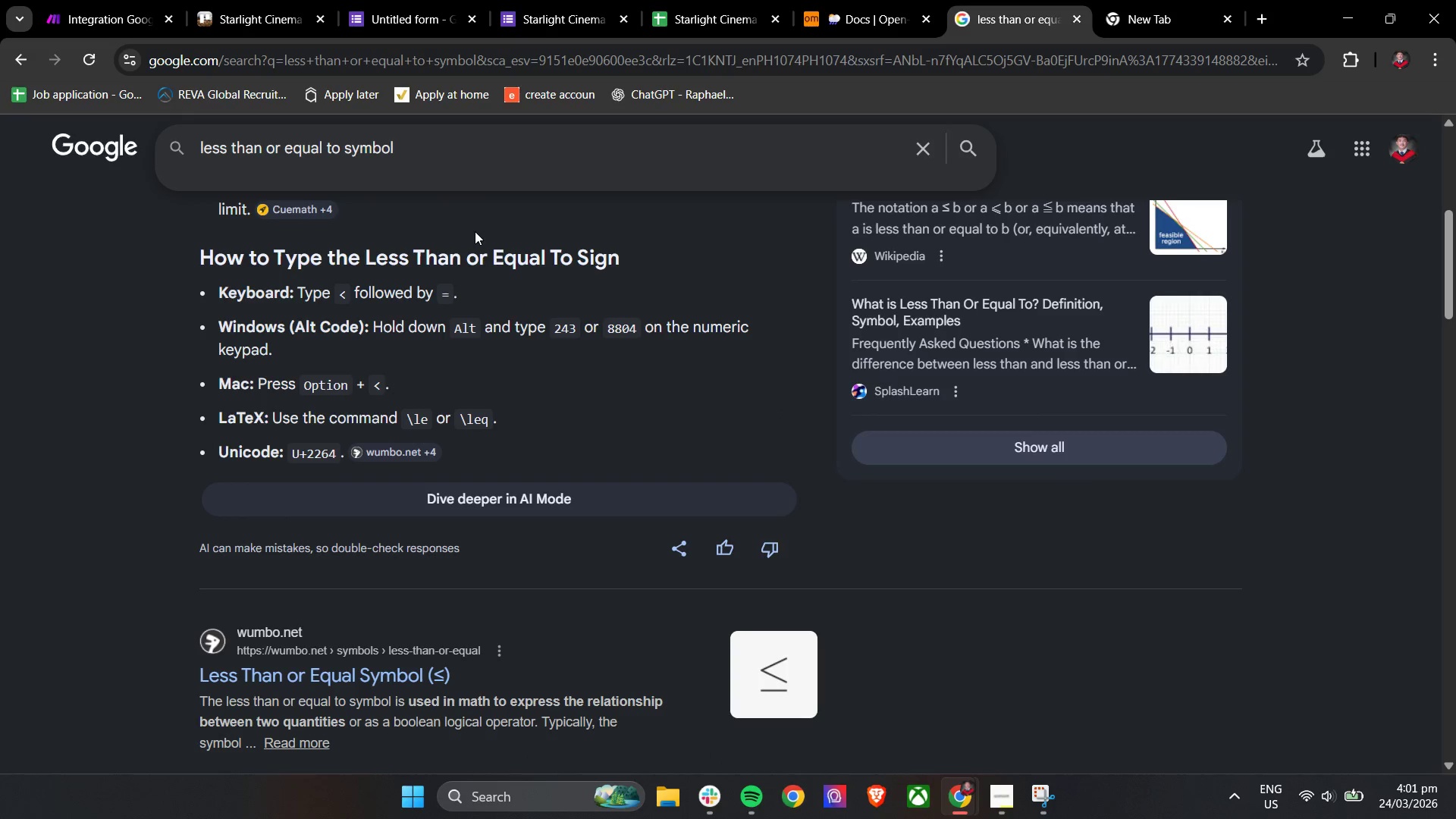 
key(Backspace)
 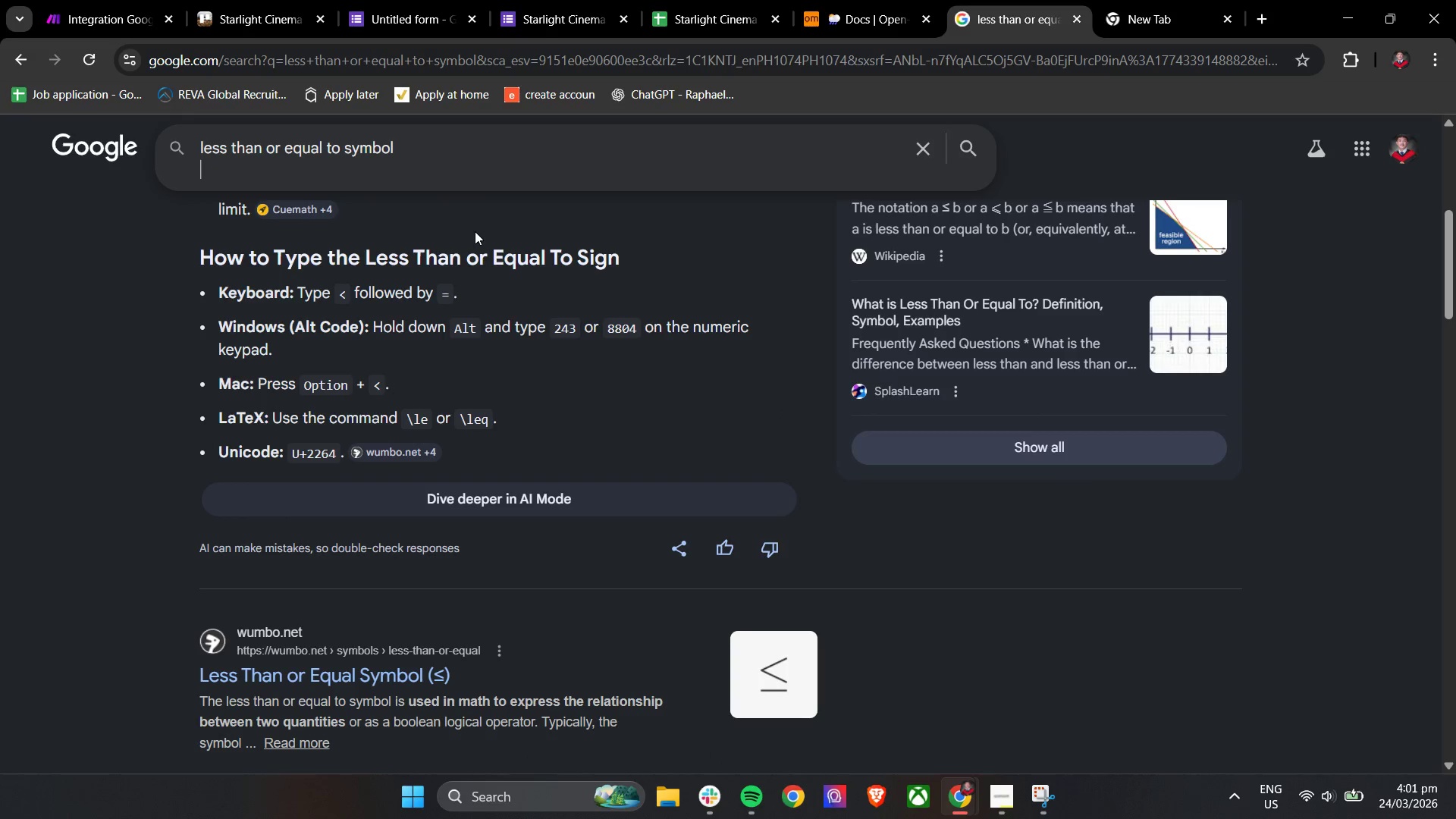 
key(Backspace)
 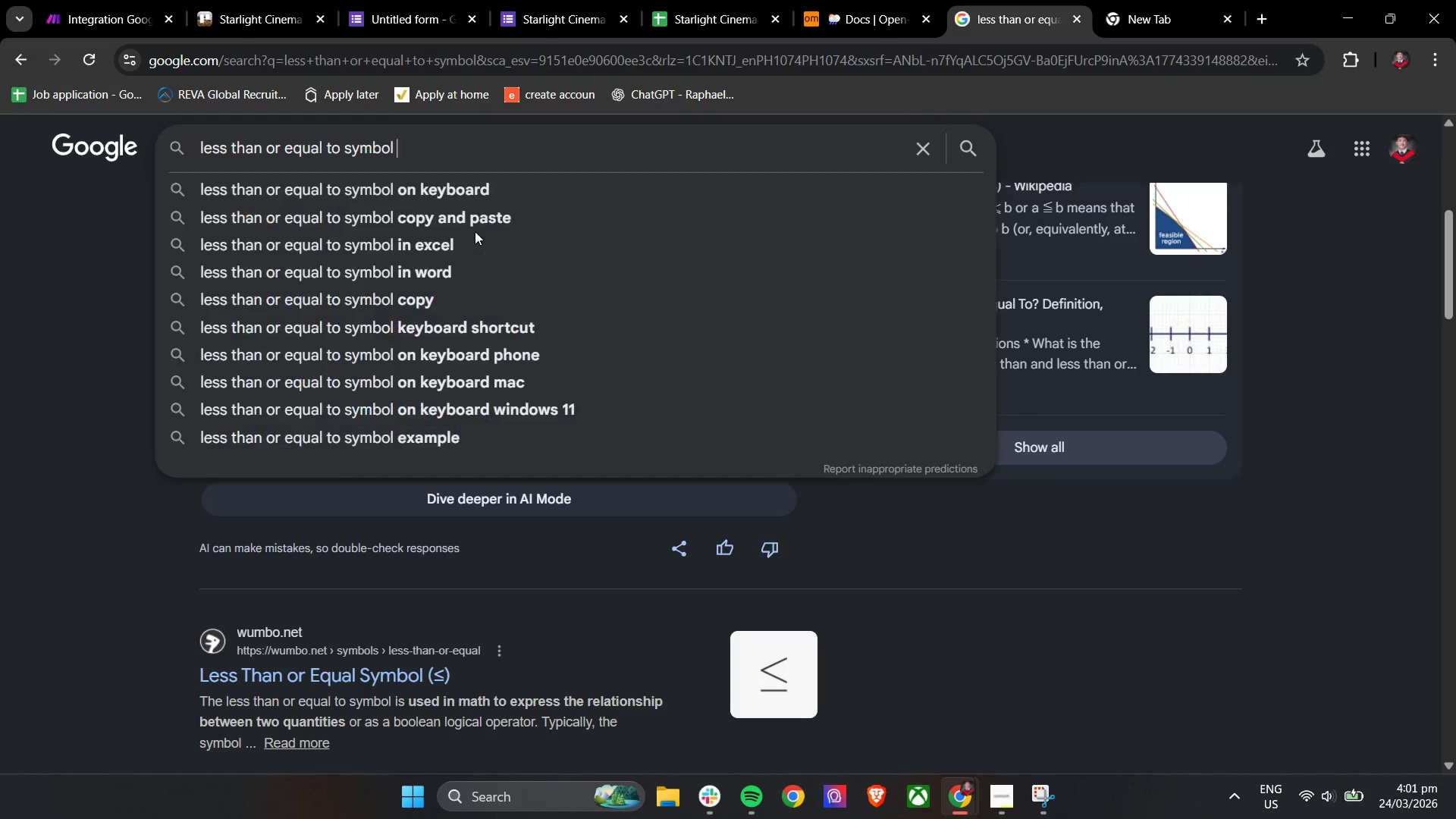 
key(Backspace)
 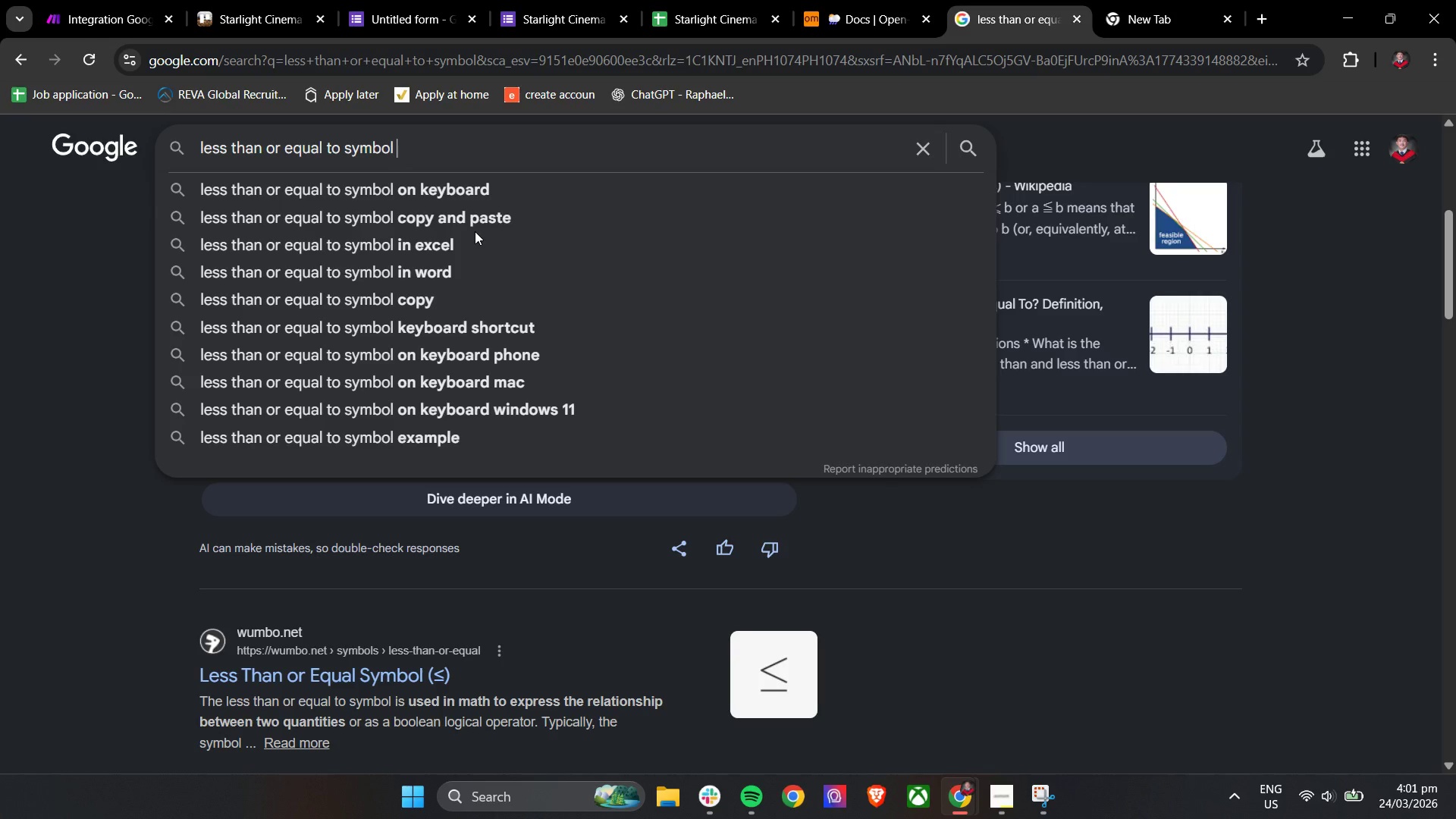 
left_click([483, 225])
 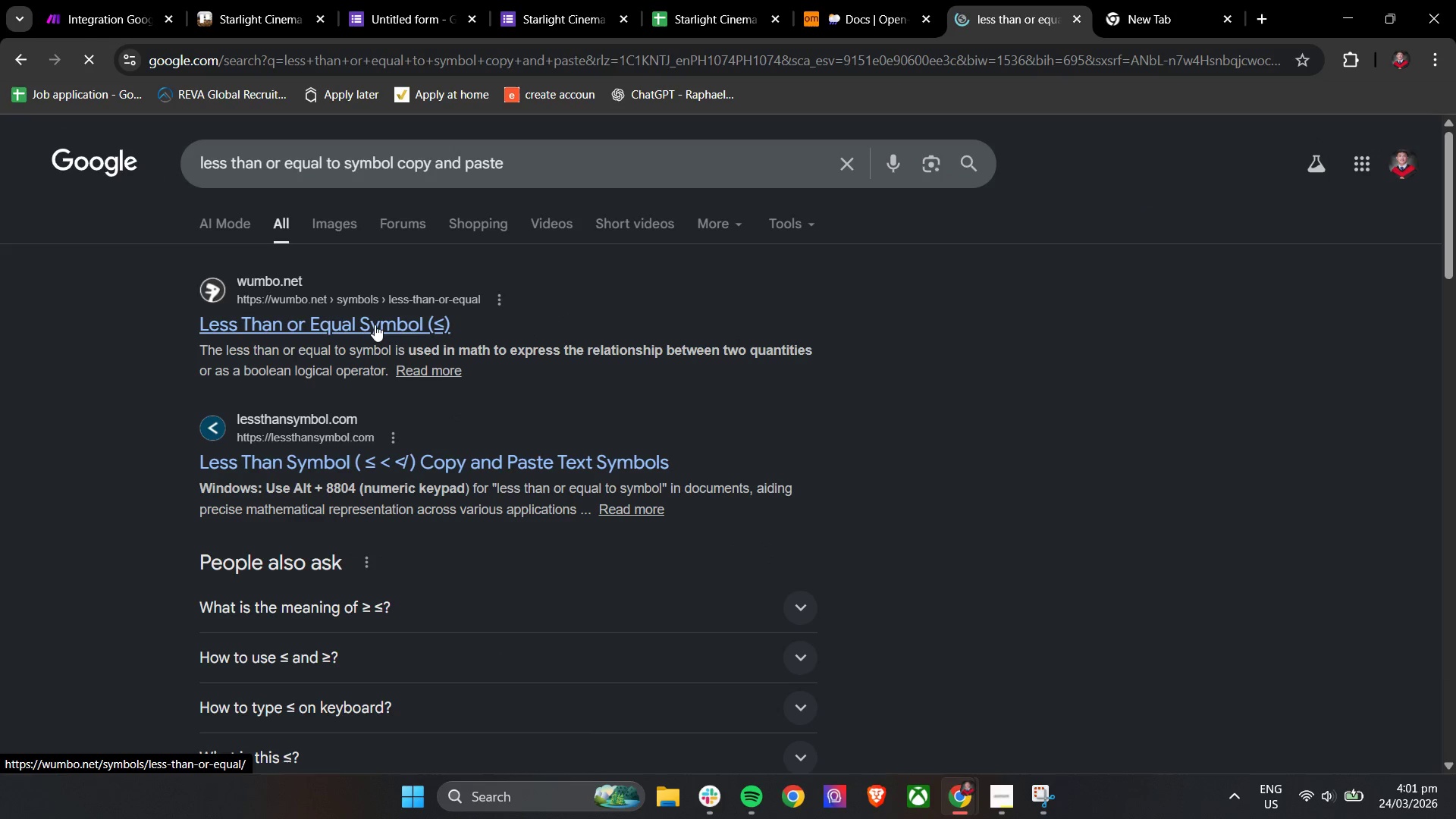 
left_click([375, 325])
 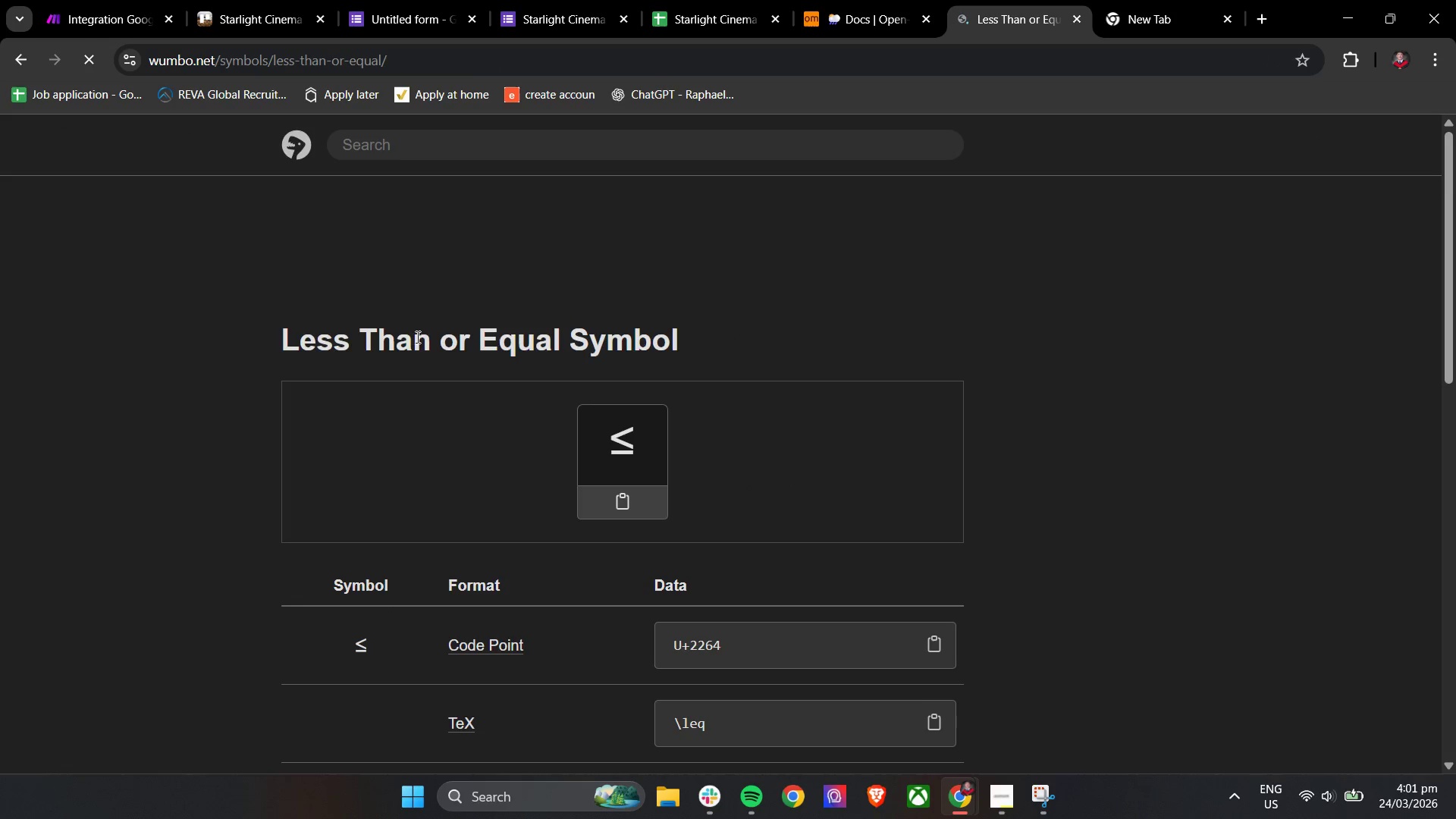 
left_click_drag(start_coordinate=[579, 428], to_coordinate=[635, 442])
 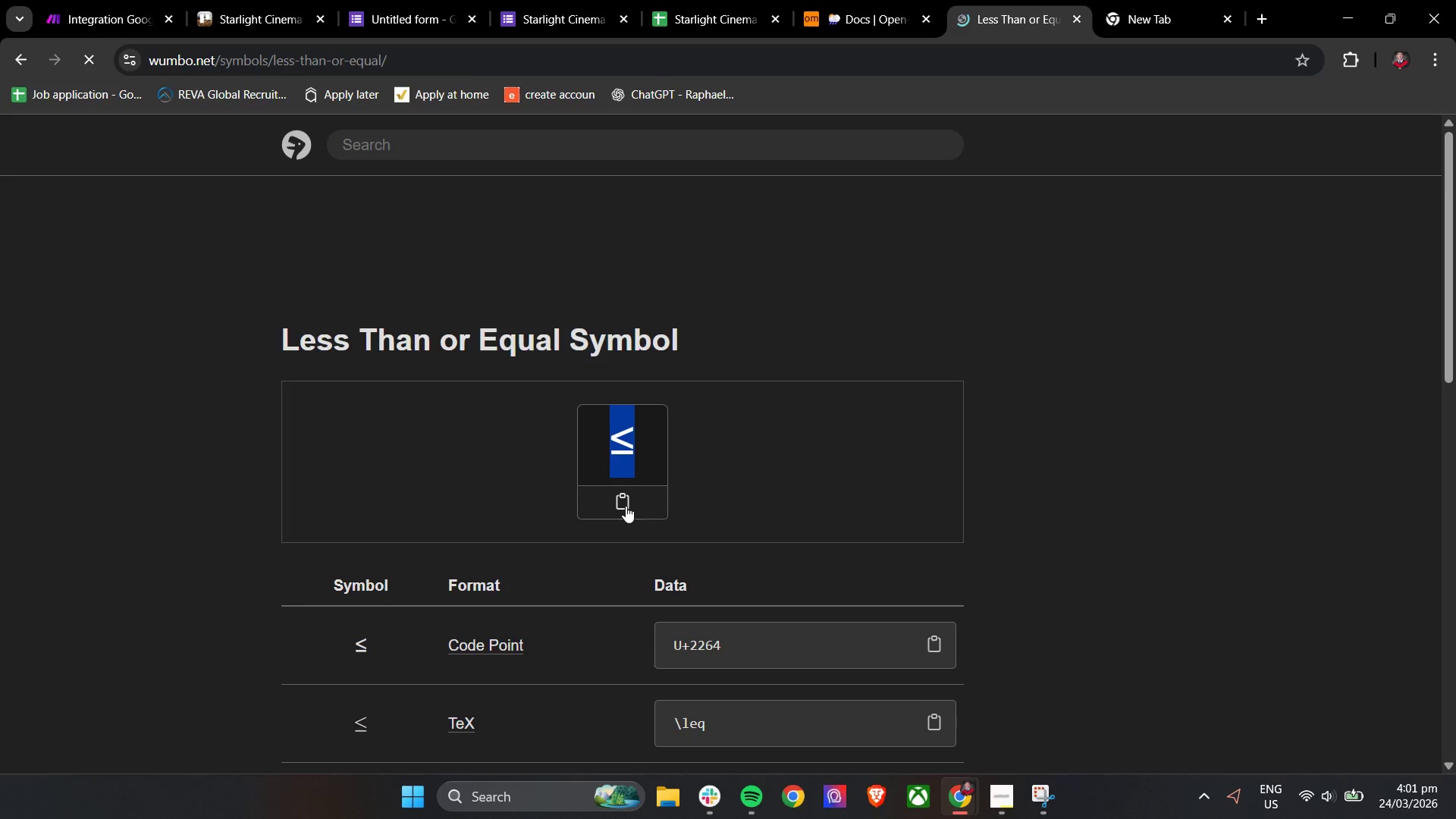 
double_click([626, 506])
 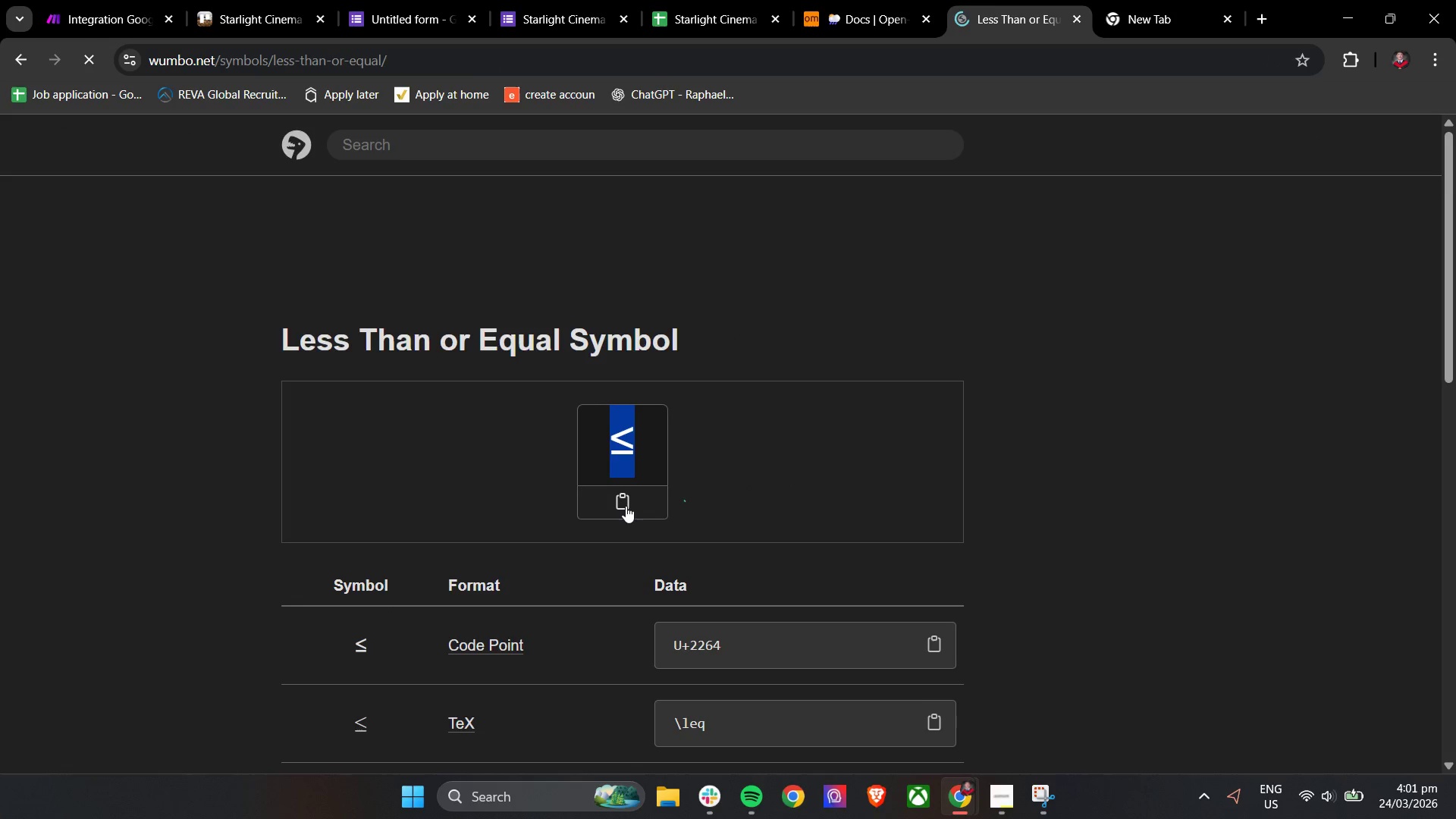 
triple_click([626, 506])
 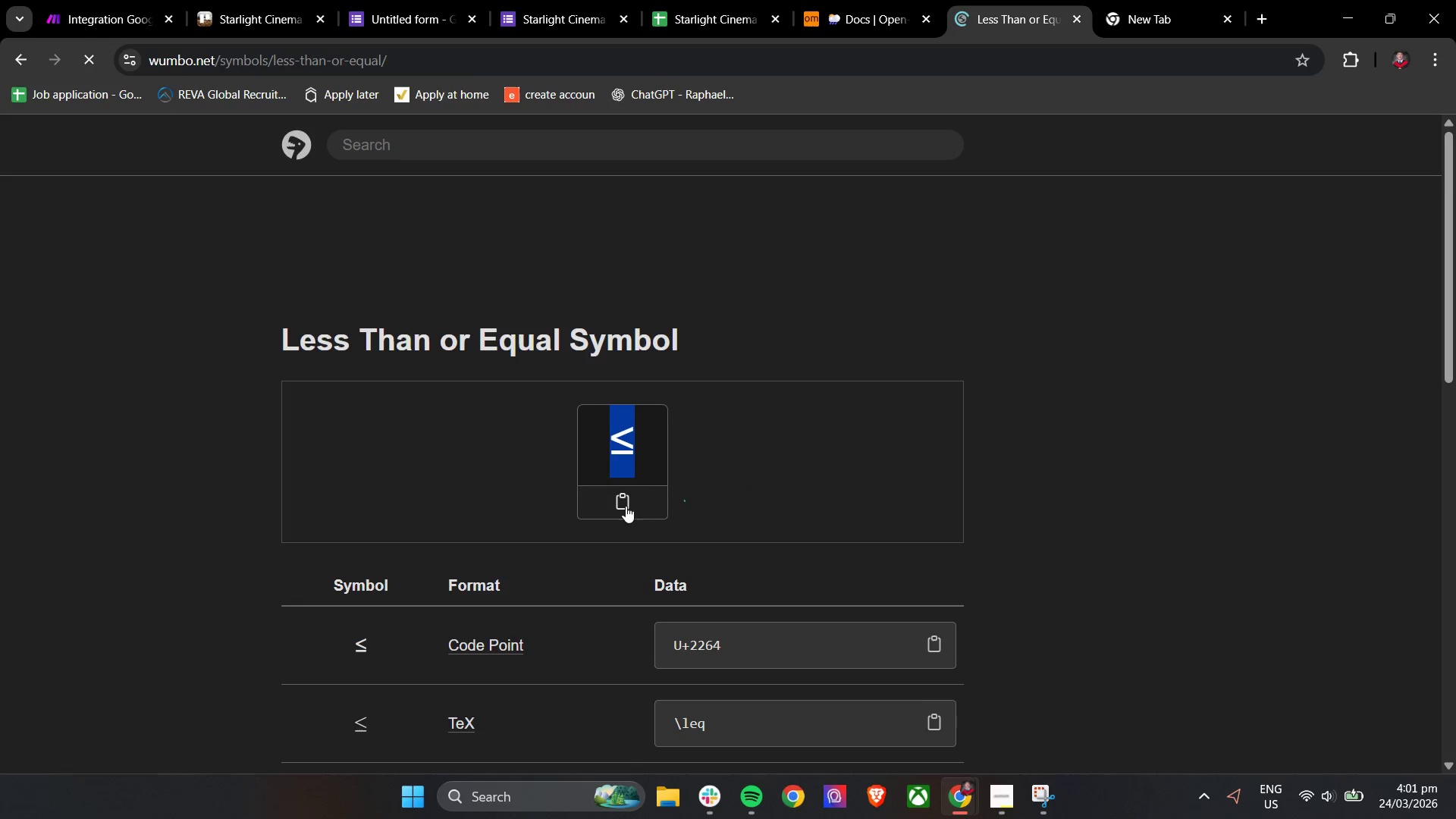 
triple_click([626, 506])
 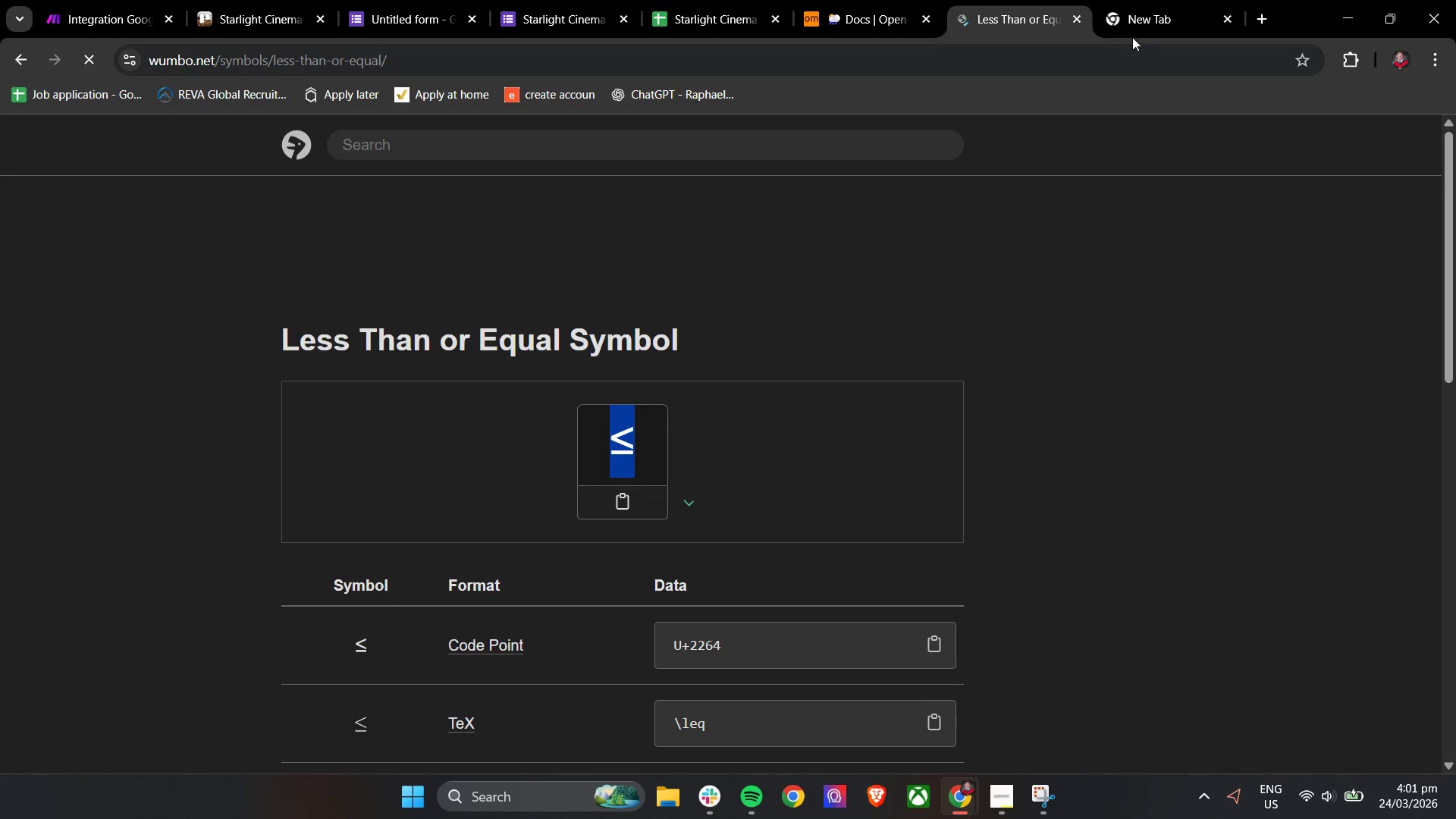 
left_click([1140, 9])
 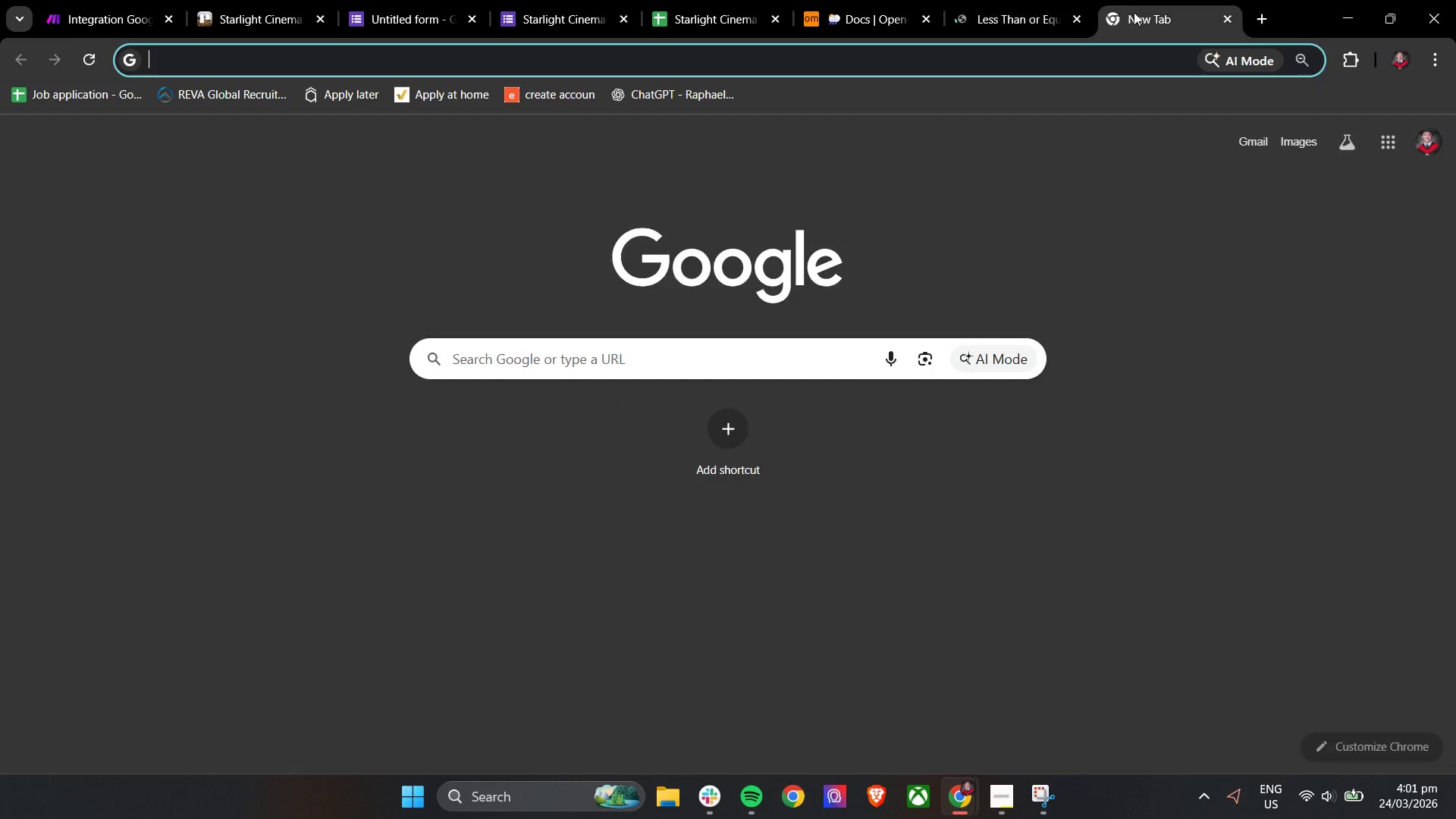 
key(Control+V)
 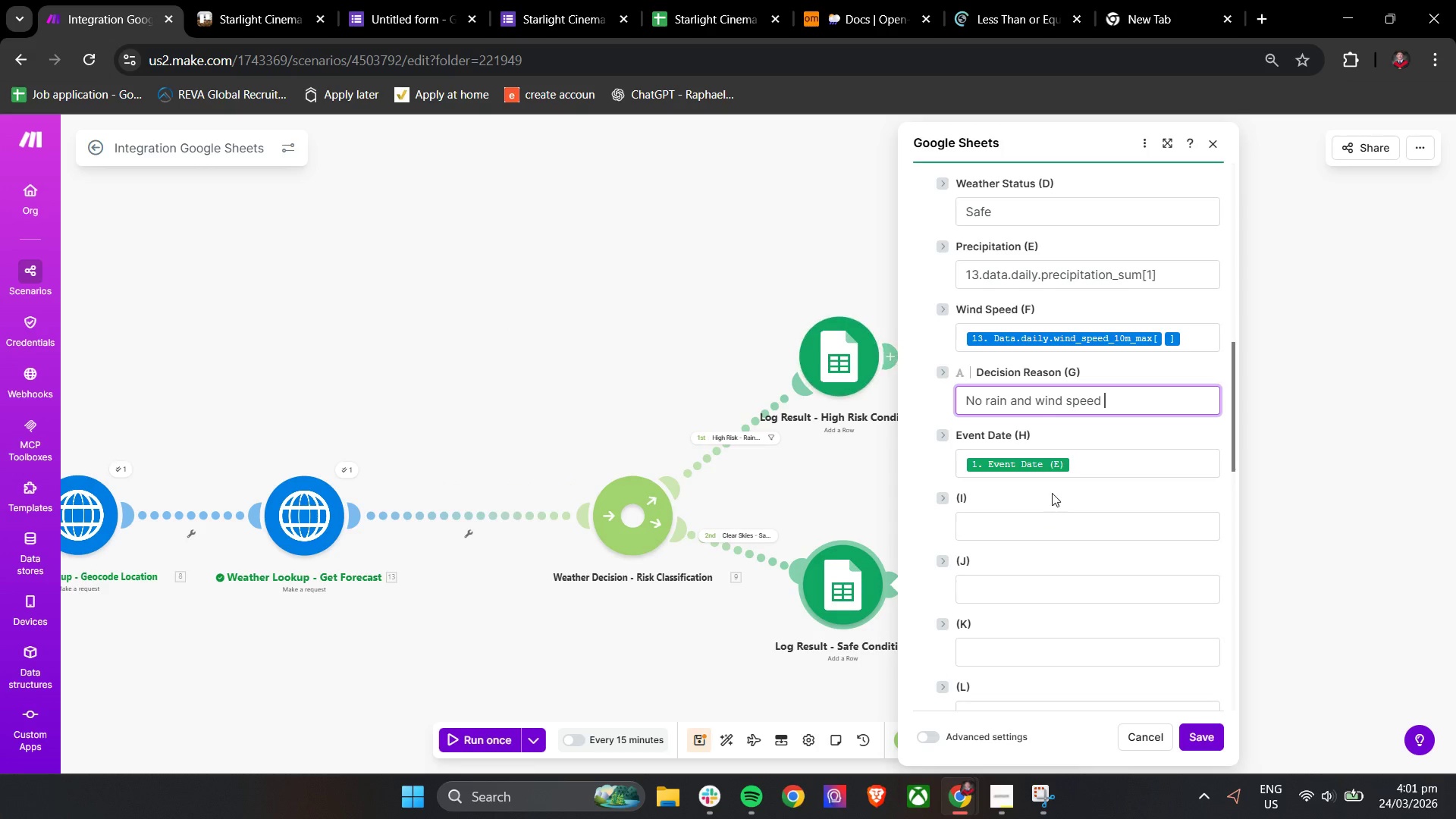 
key(Control+V)
 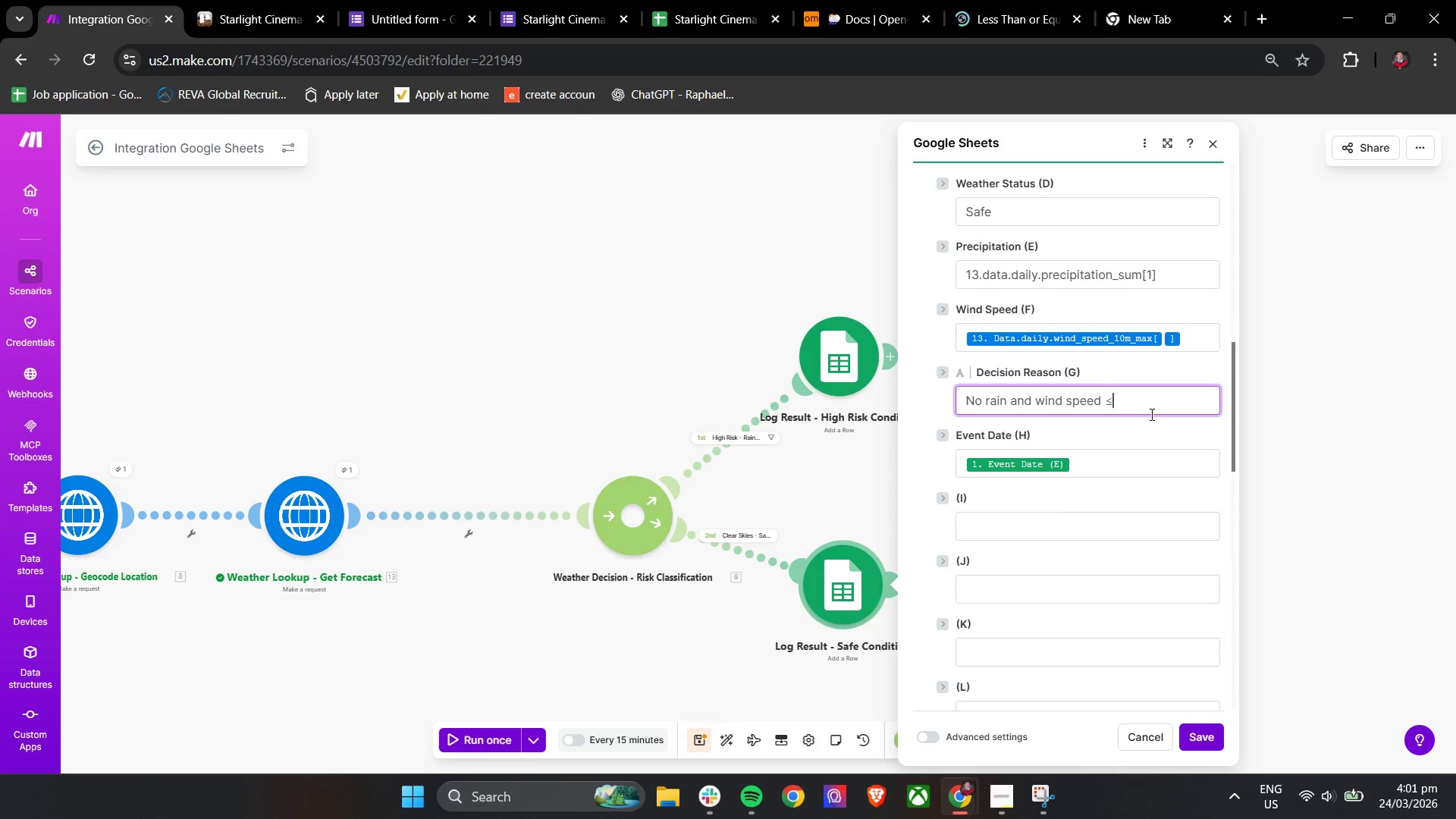 
type( 3-)
key(Backspace)
type(0 km/)
key(Backspace)
type(h)
 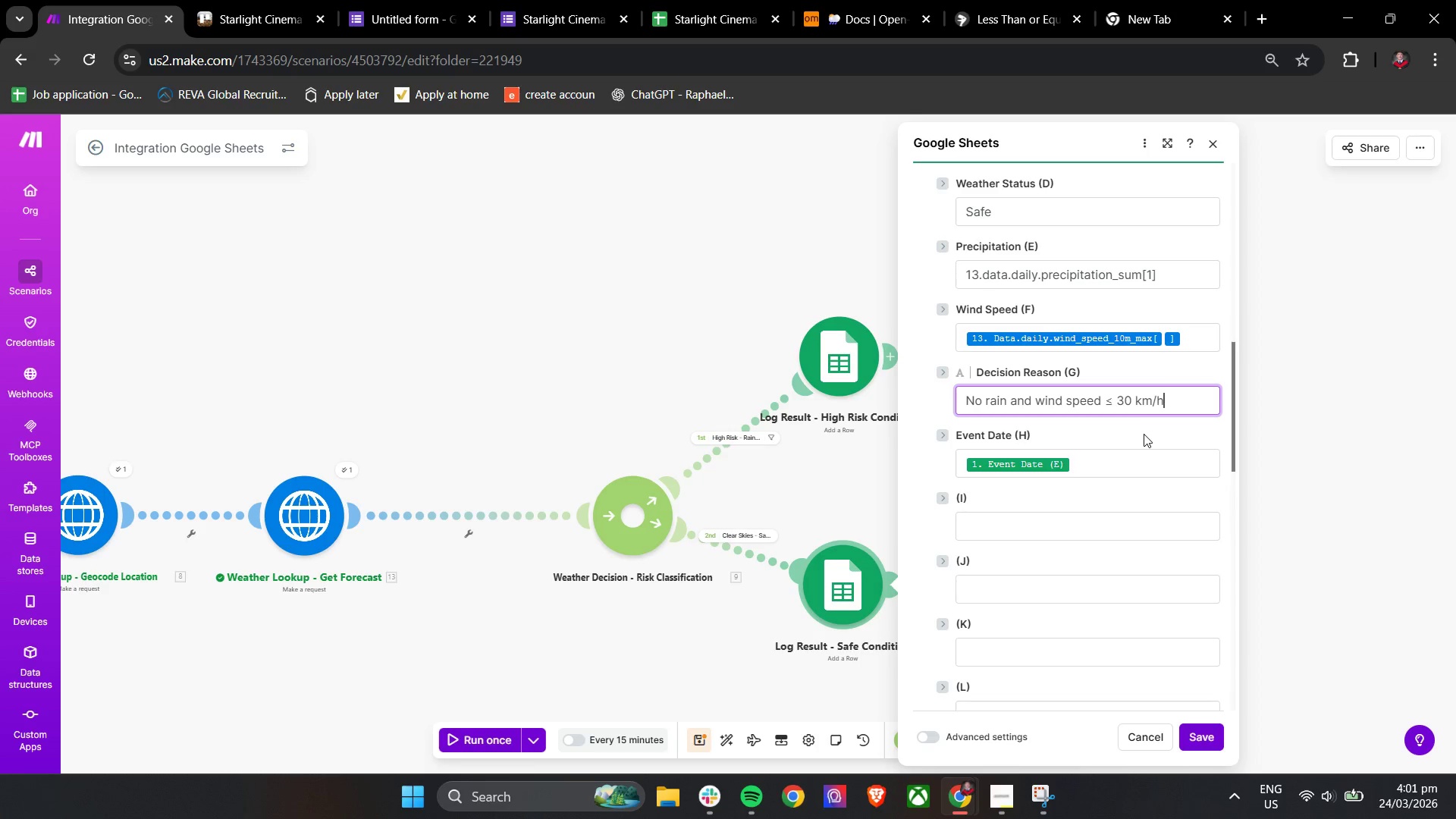 
left_click([1144, 434])
 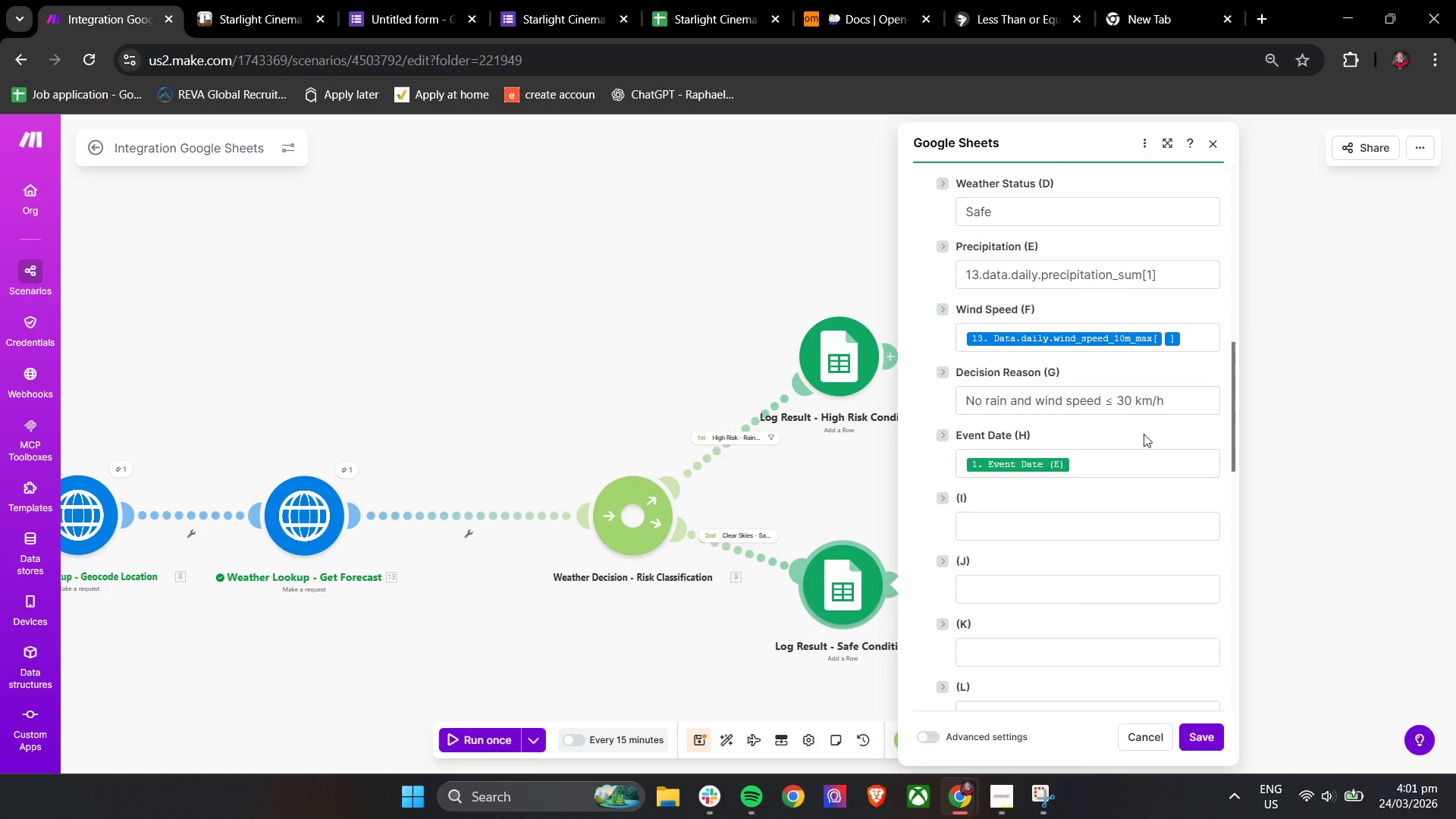 
scroll: coordinate [1141, 437], scroll_direction: up, amount: 2.0
 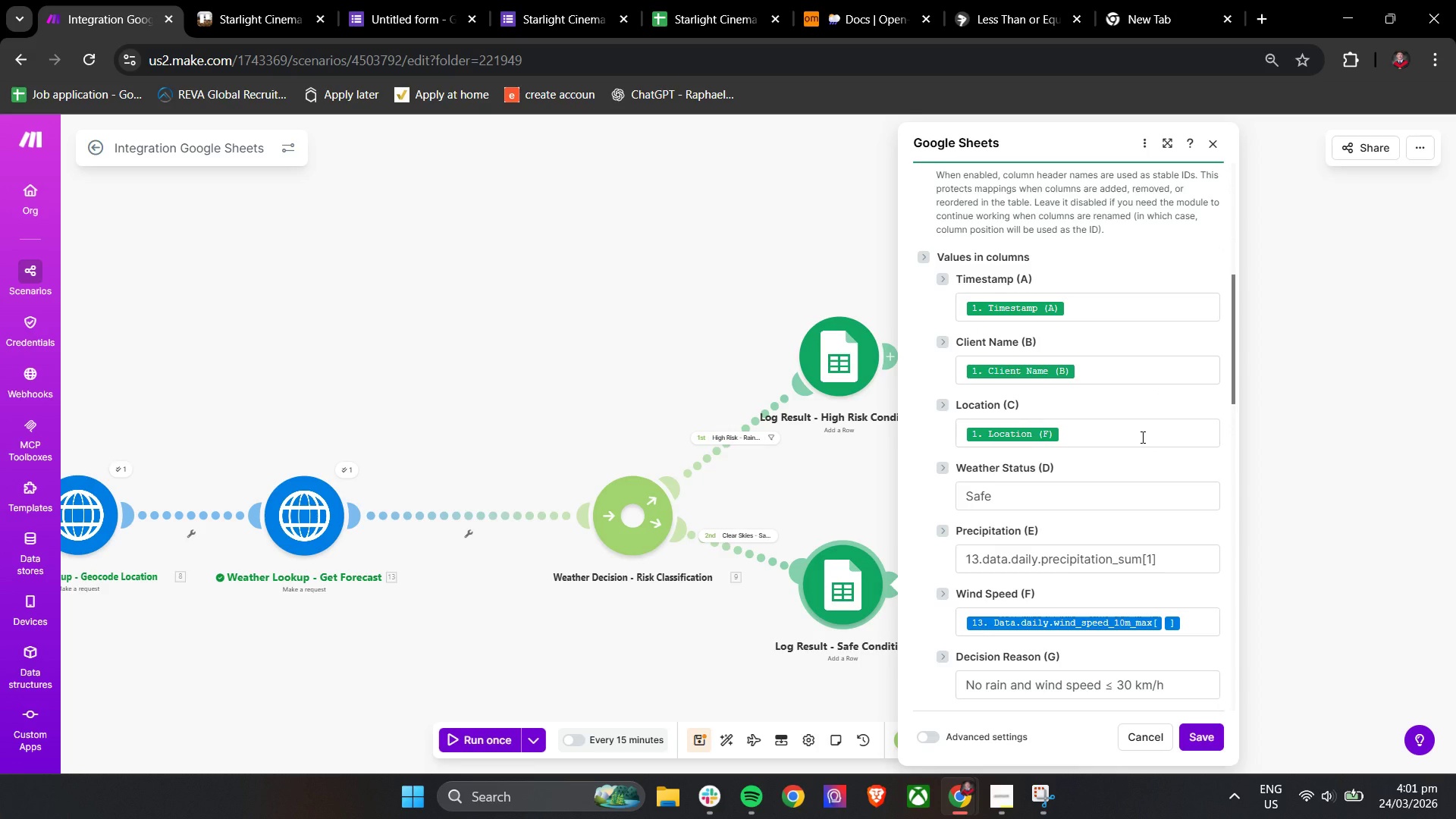 
wait(8.25)
 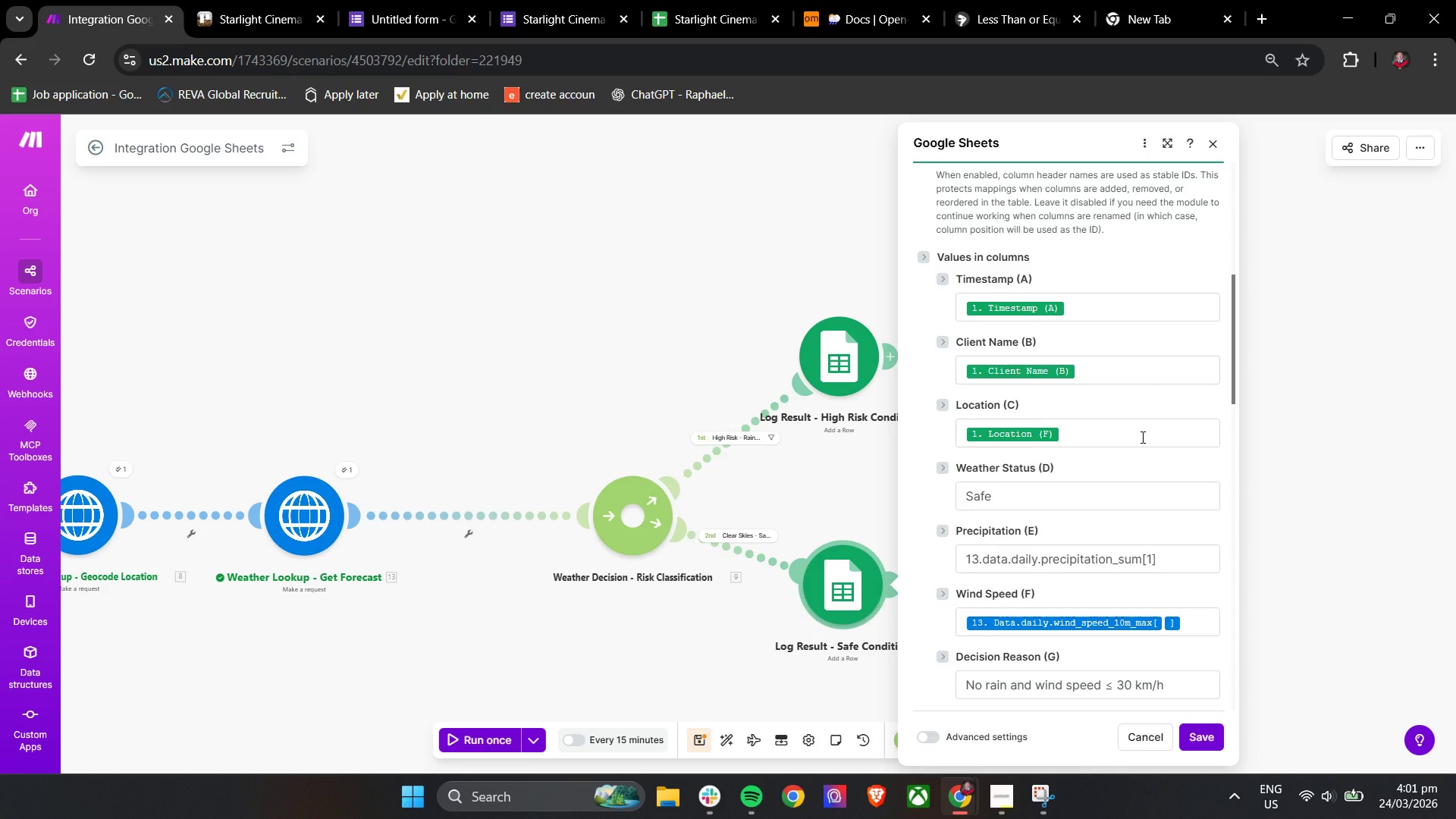 
scroll: coordinate [1141, 437], scroll_direction: down, amount: 1.0
 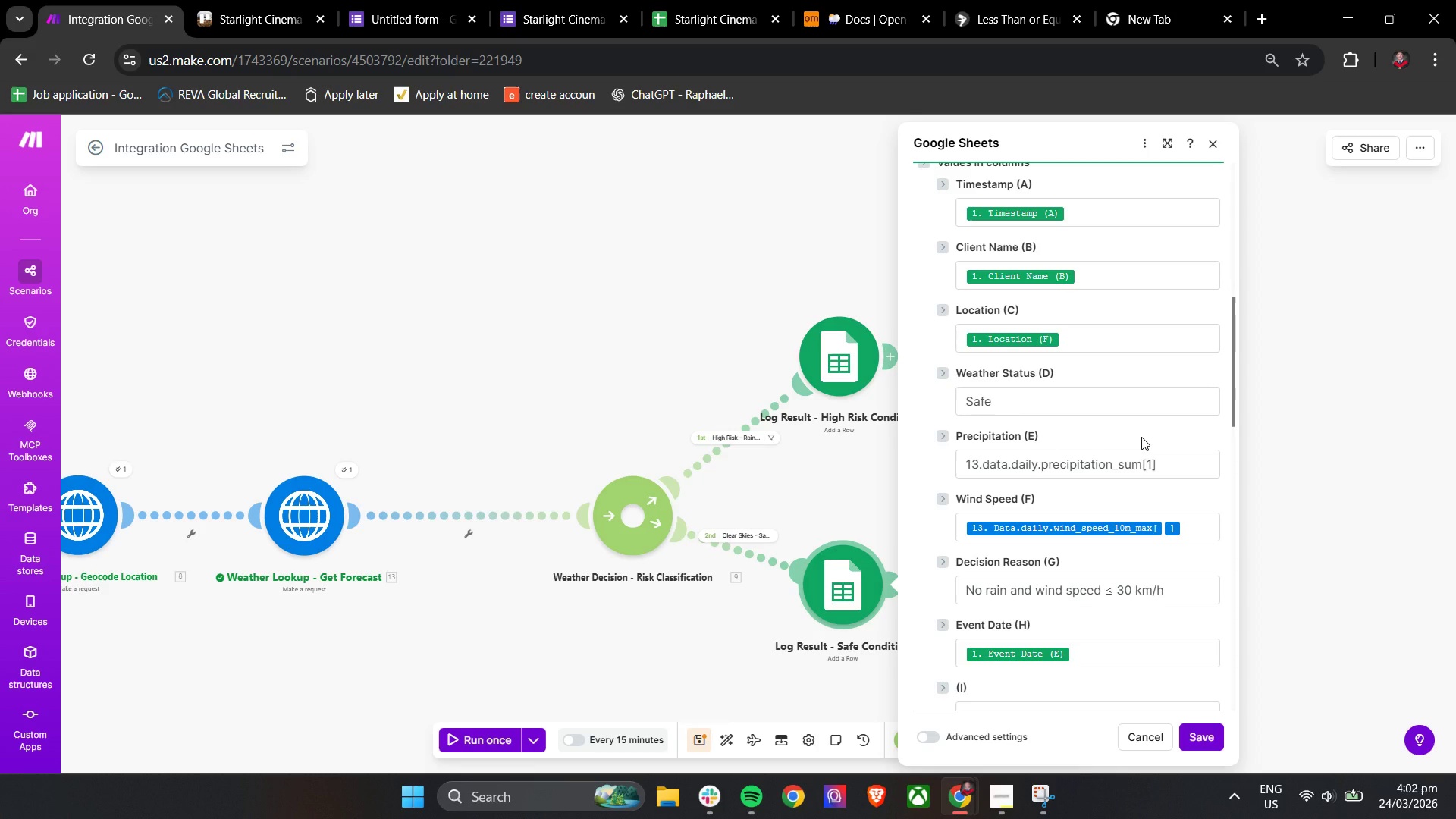 
wait(23.34)
 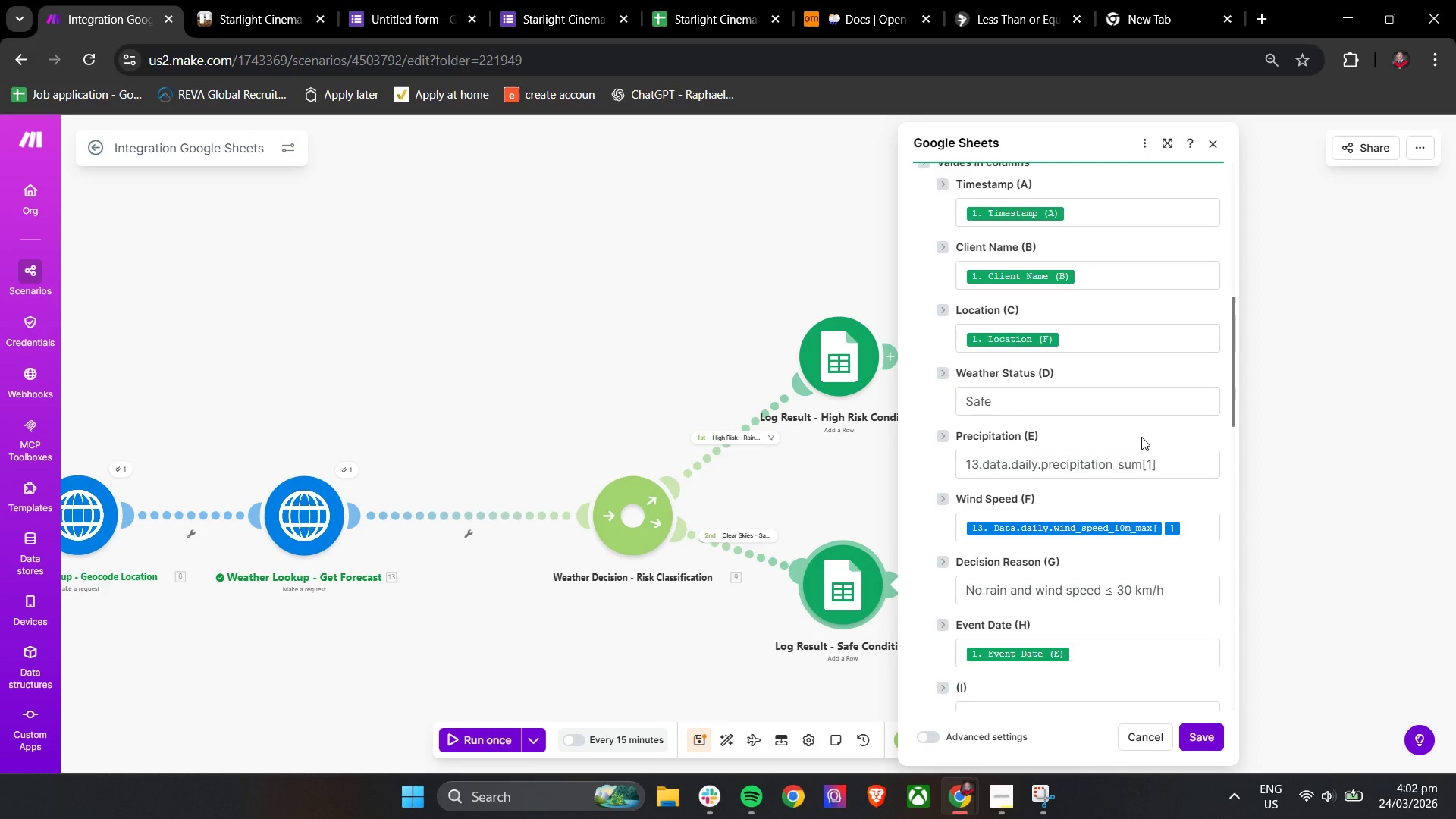 
left_click([1006, 790])